 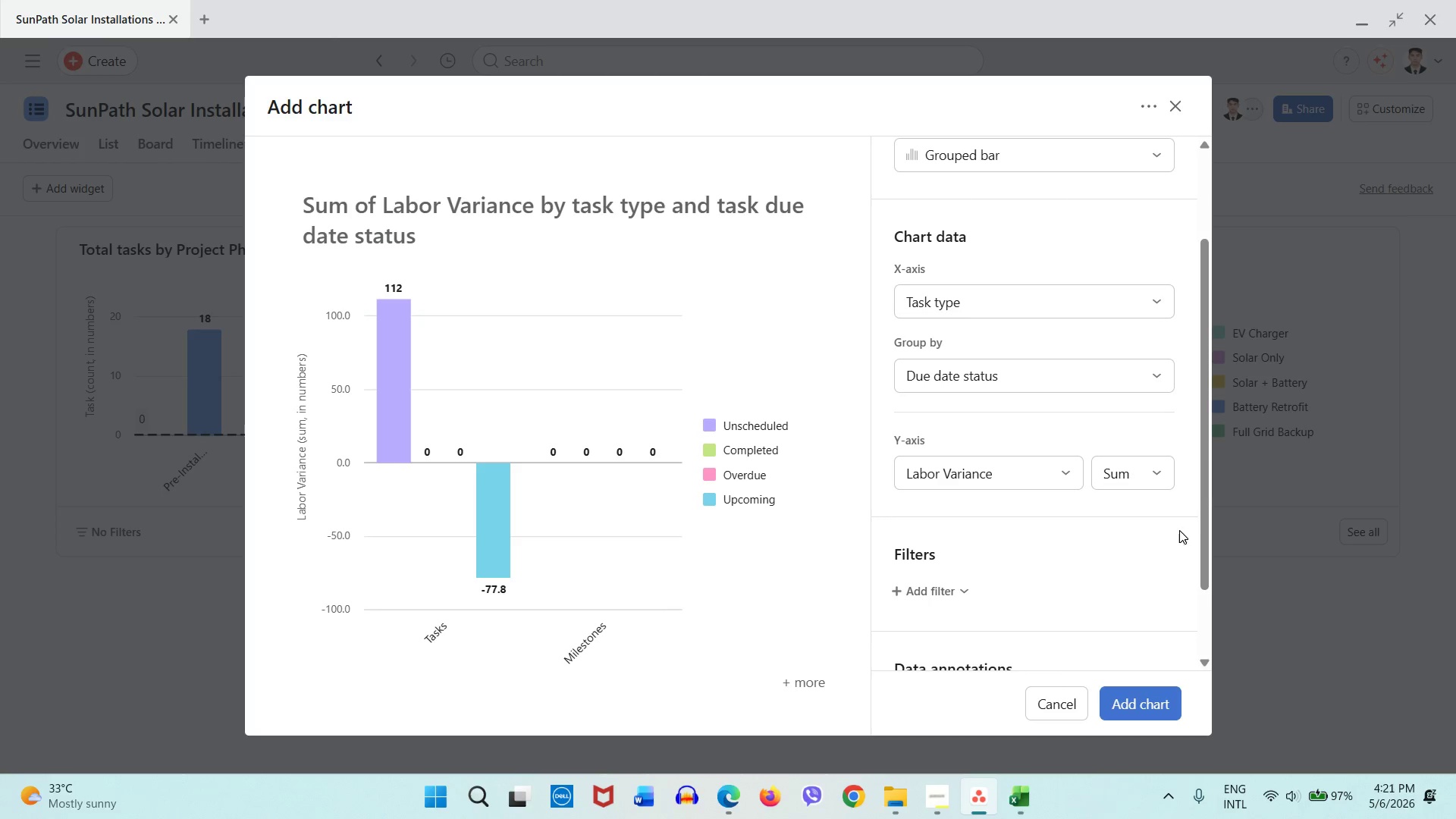 
left_click([1130, 725])
 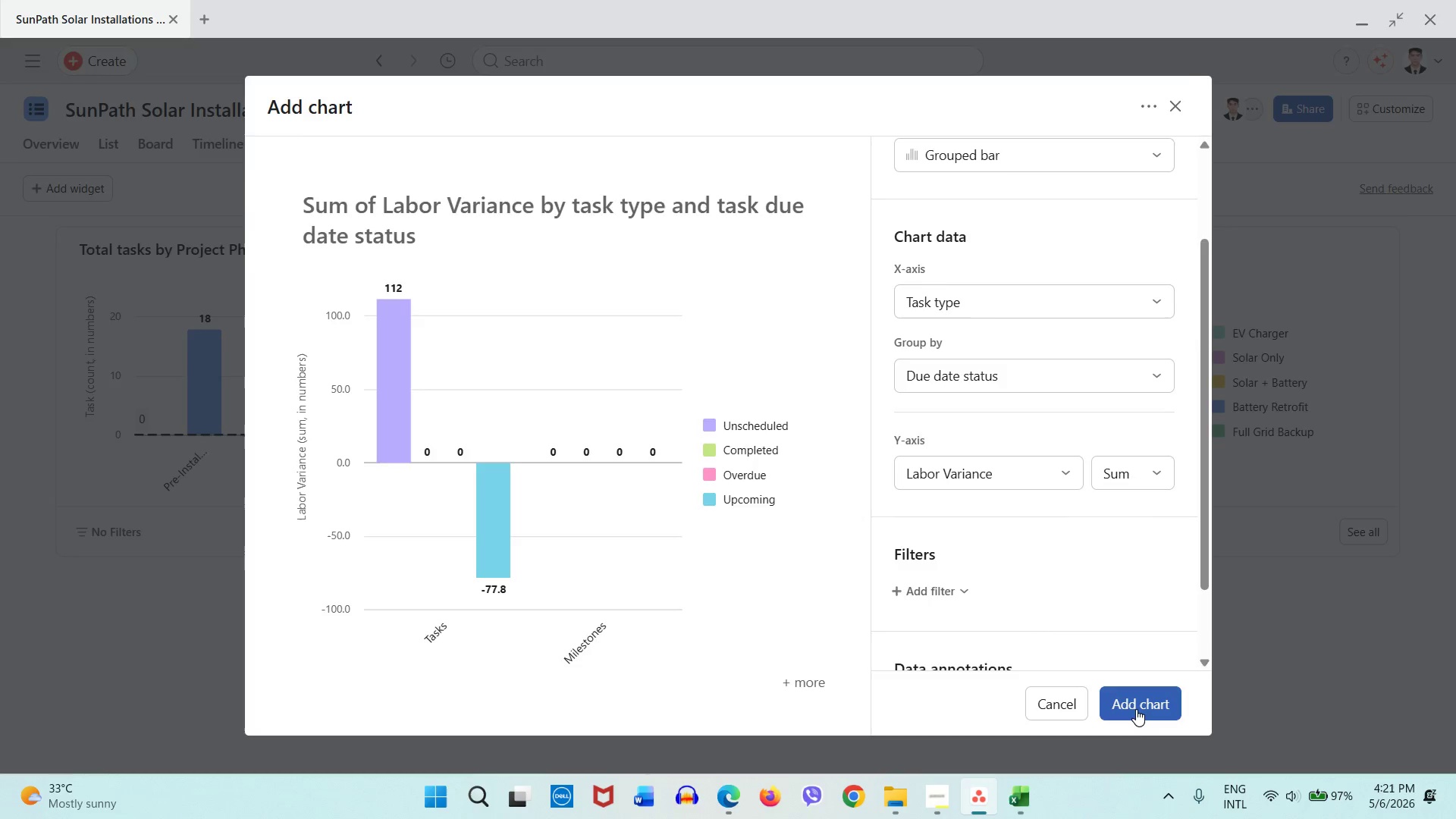 
double_click([1136, 709])
 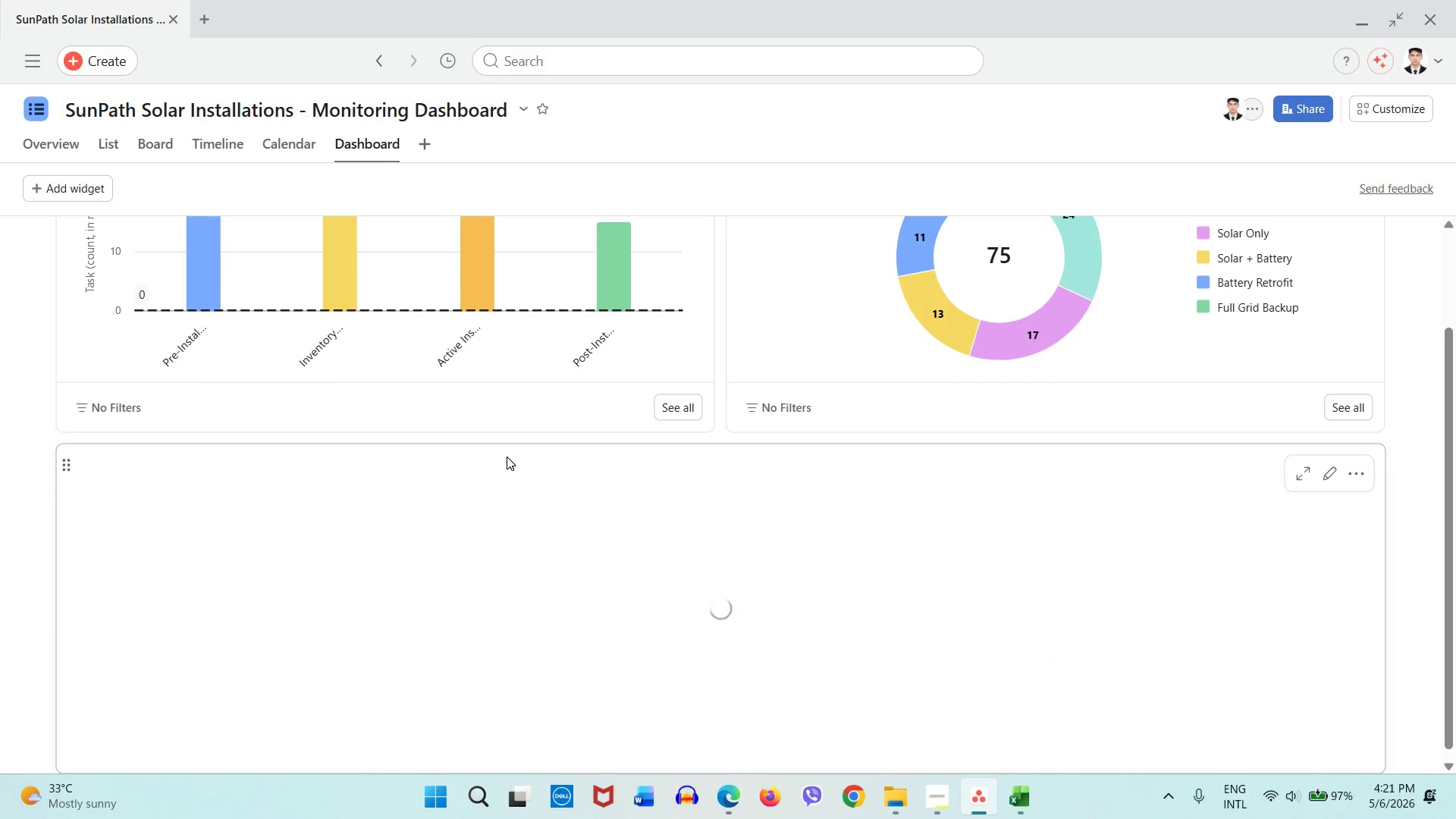 
scroll: coordinate [505, 457], scroll_direction: down, amount: 5.0
 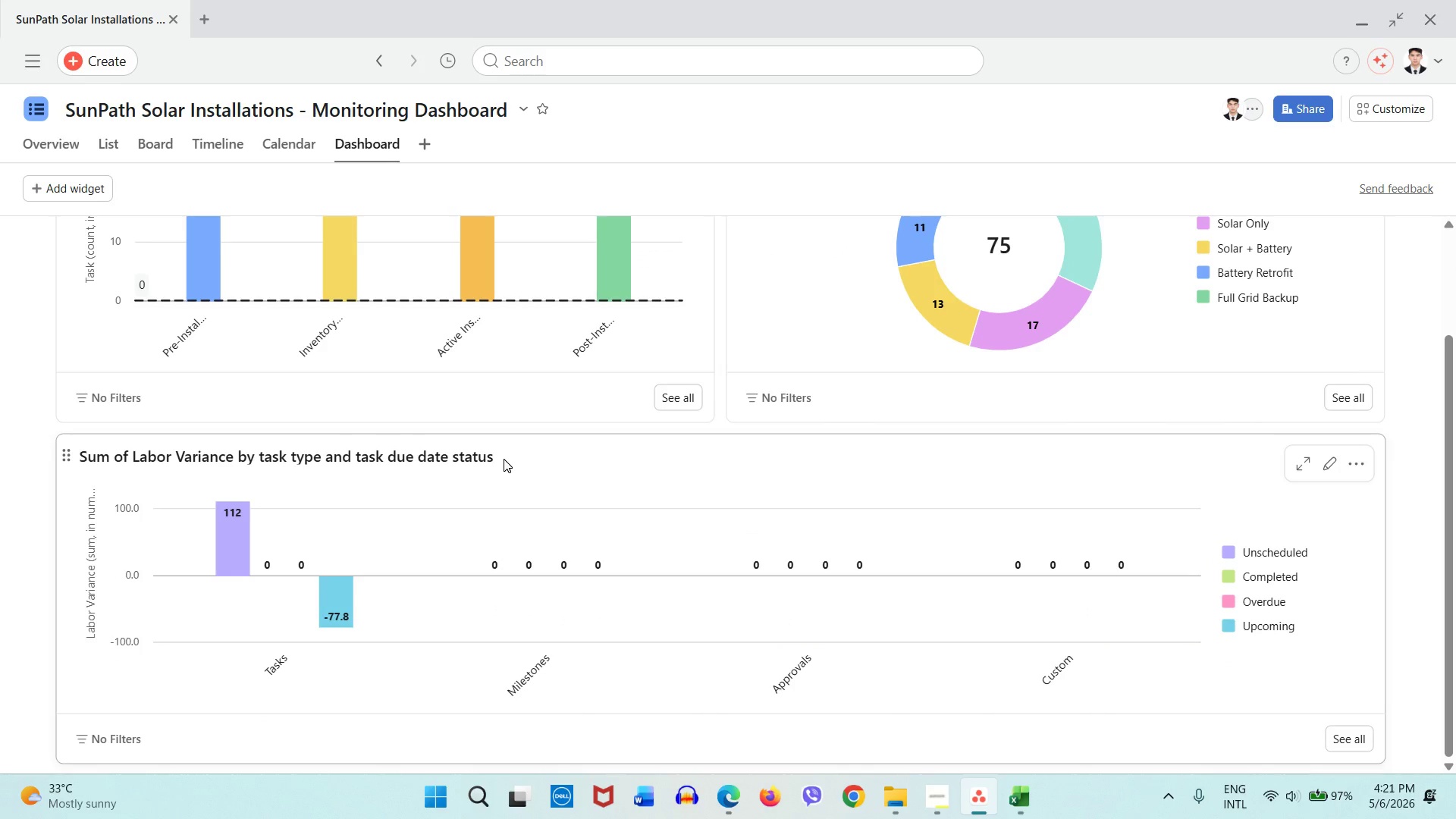 
scroll: coordinate [504, 459], scroll_direction: up, amount: 5.0
 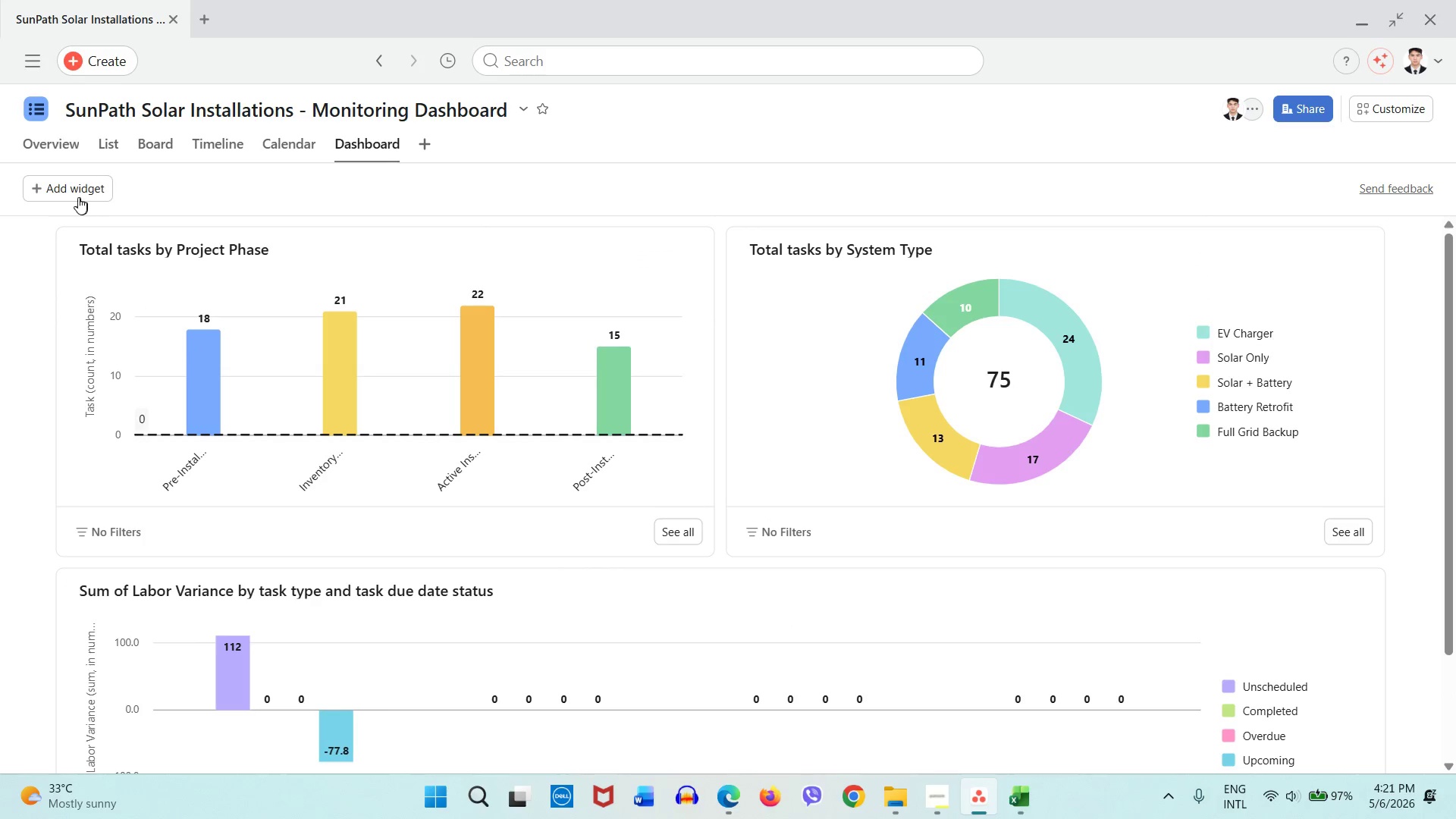 
left_click([78, 197])
 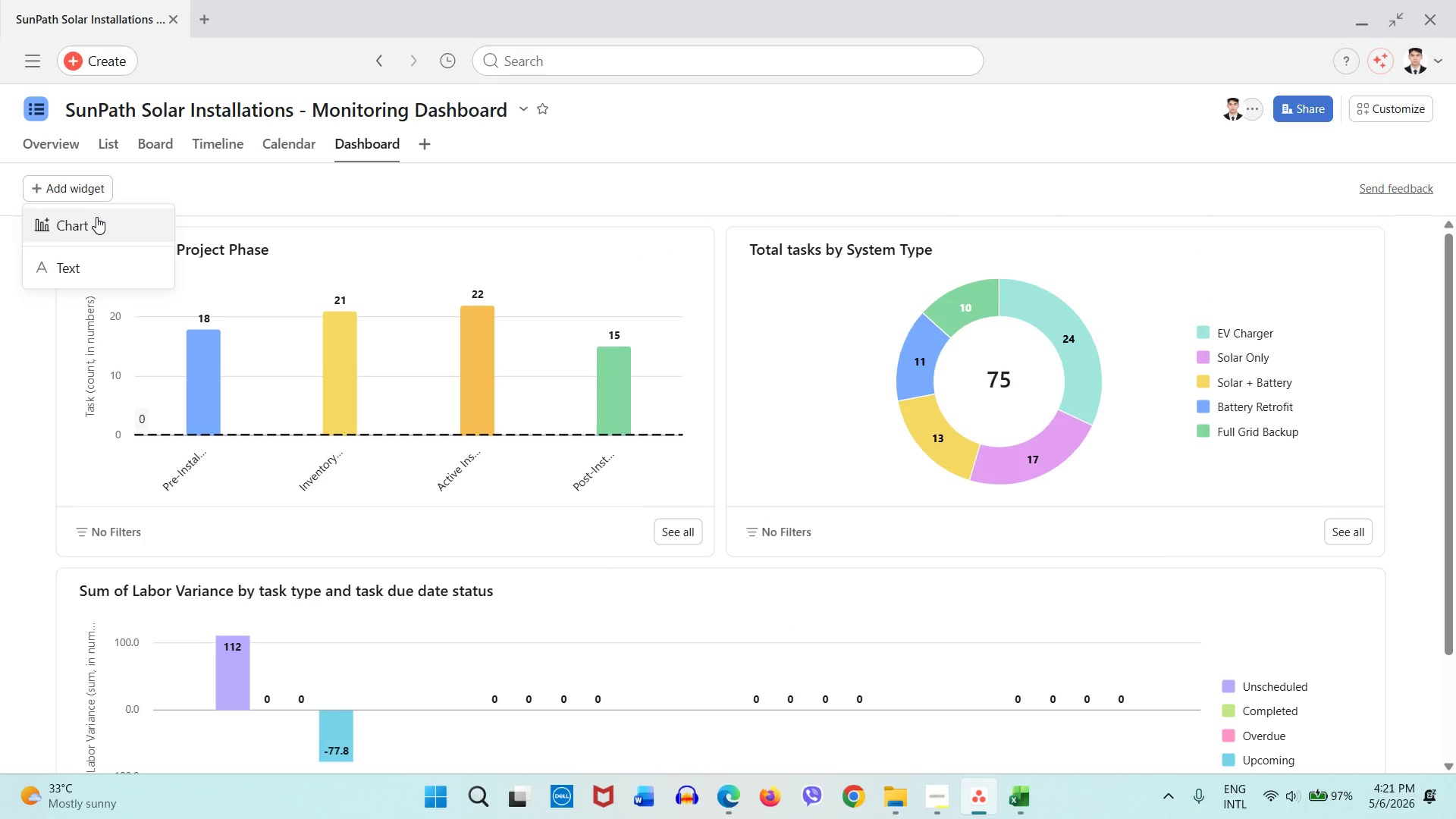 
left_click([96, 218])
 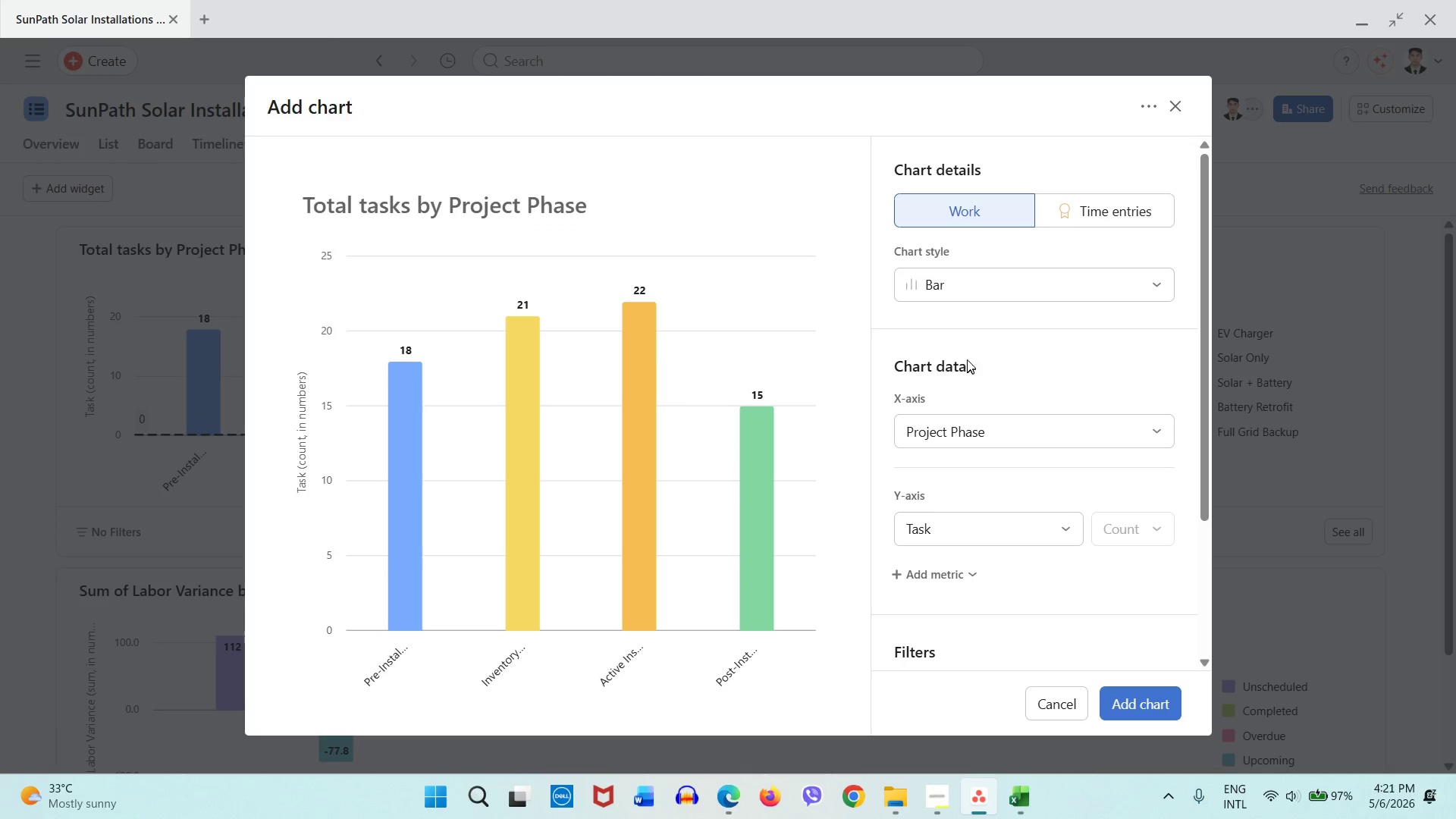 
left_click([1002, 287])
 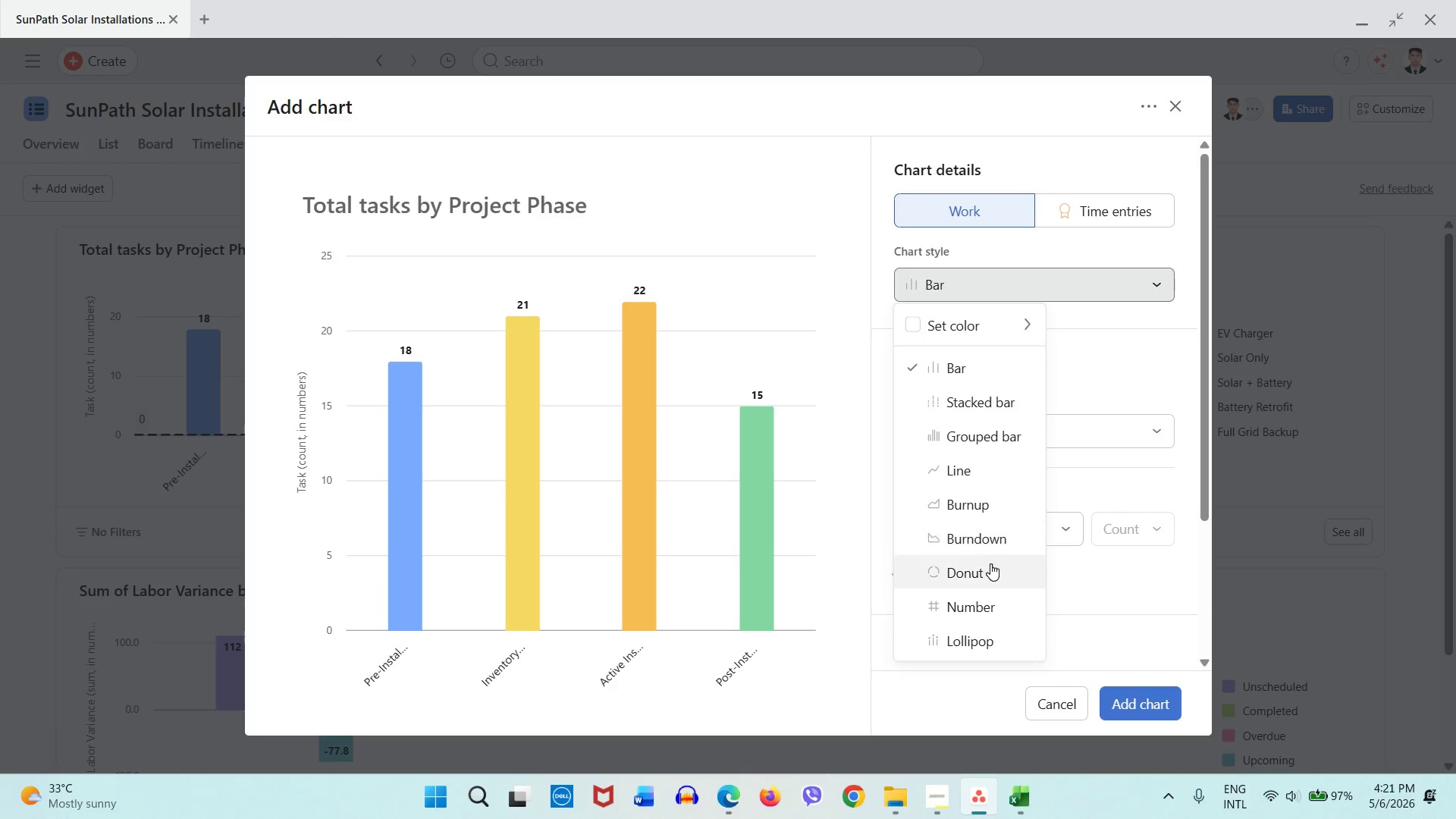 
left_click([990, 567])
 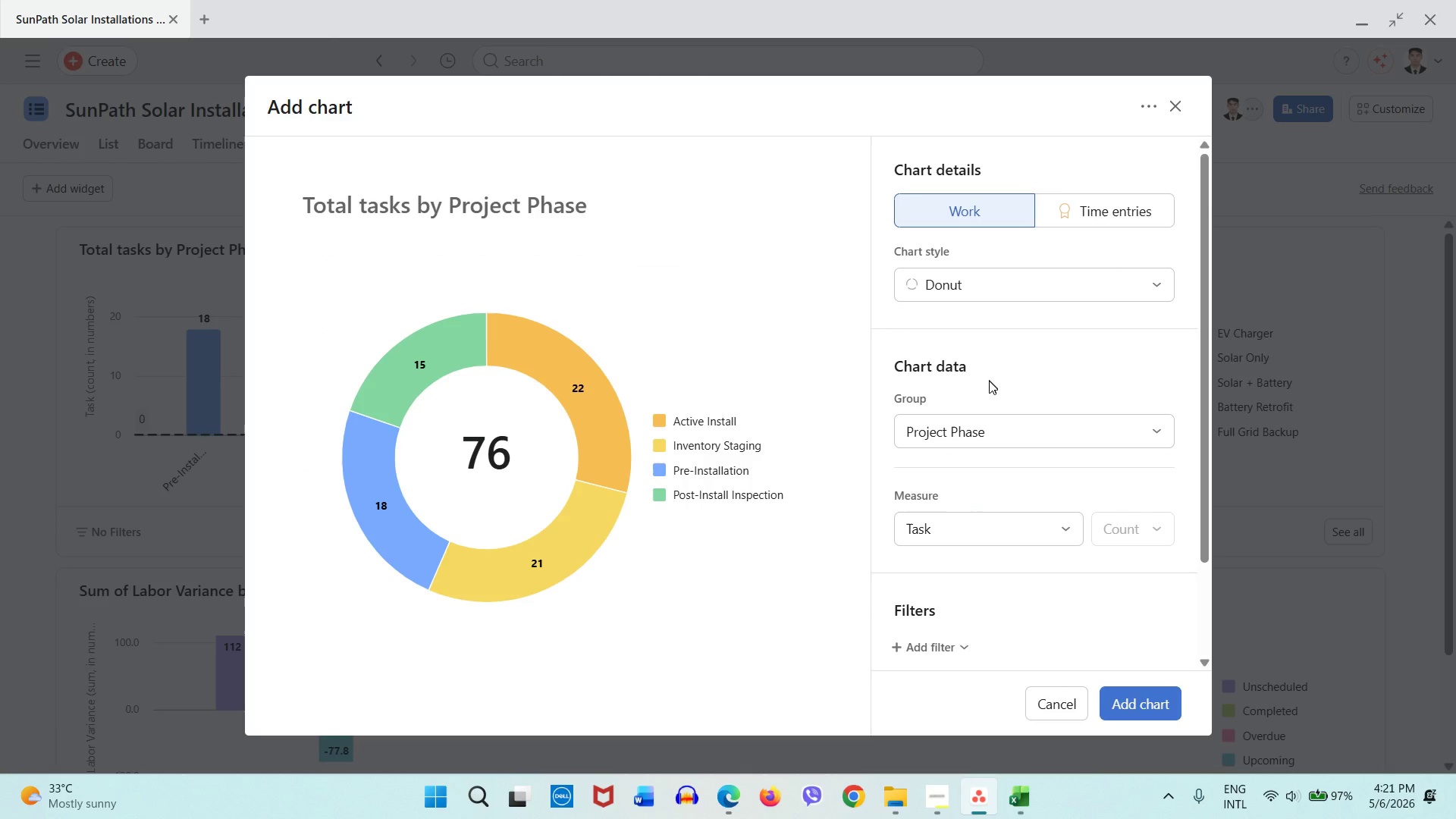 
left_click([1031, 444])
 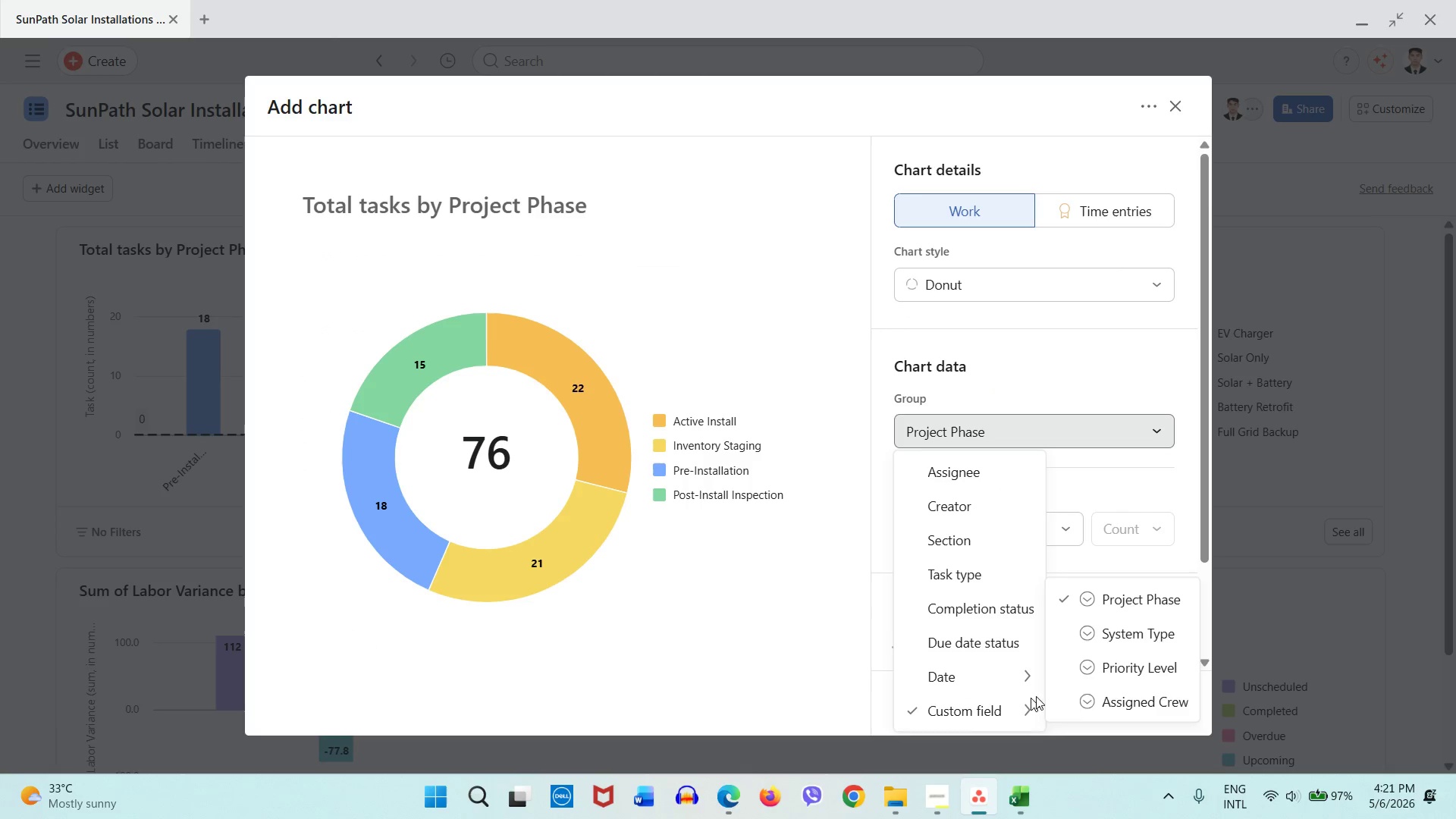 
left_click([1112, 679])
 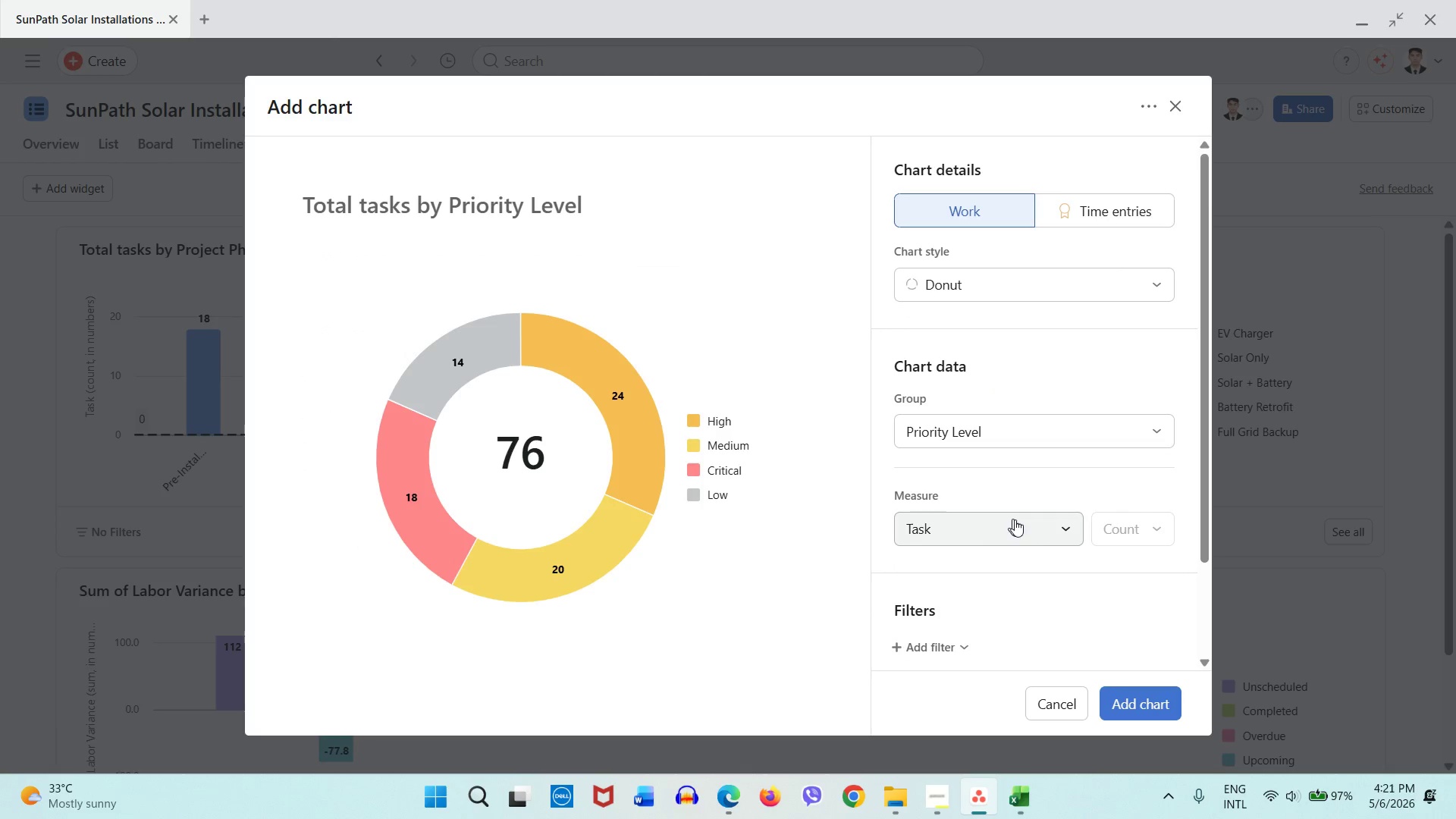 
scroll: coordinate [1106, 582], scroll_direction: down, amount: 2.0
 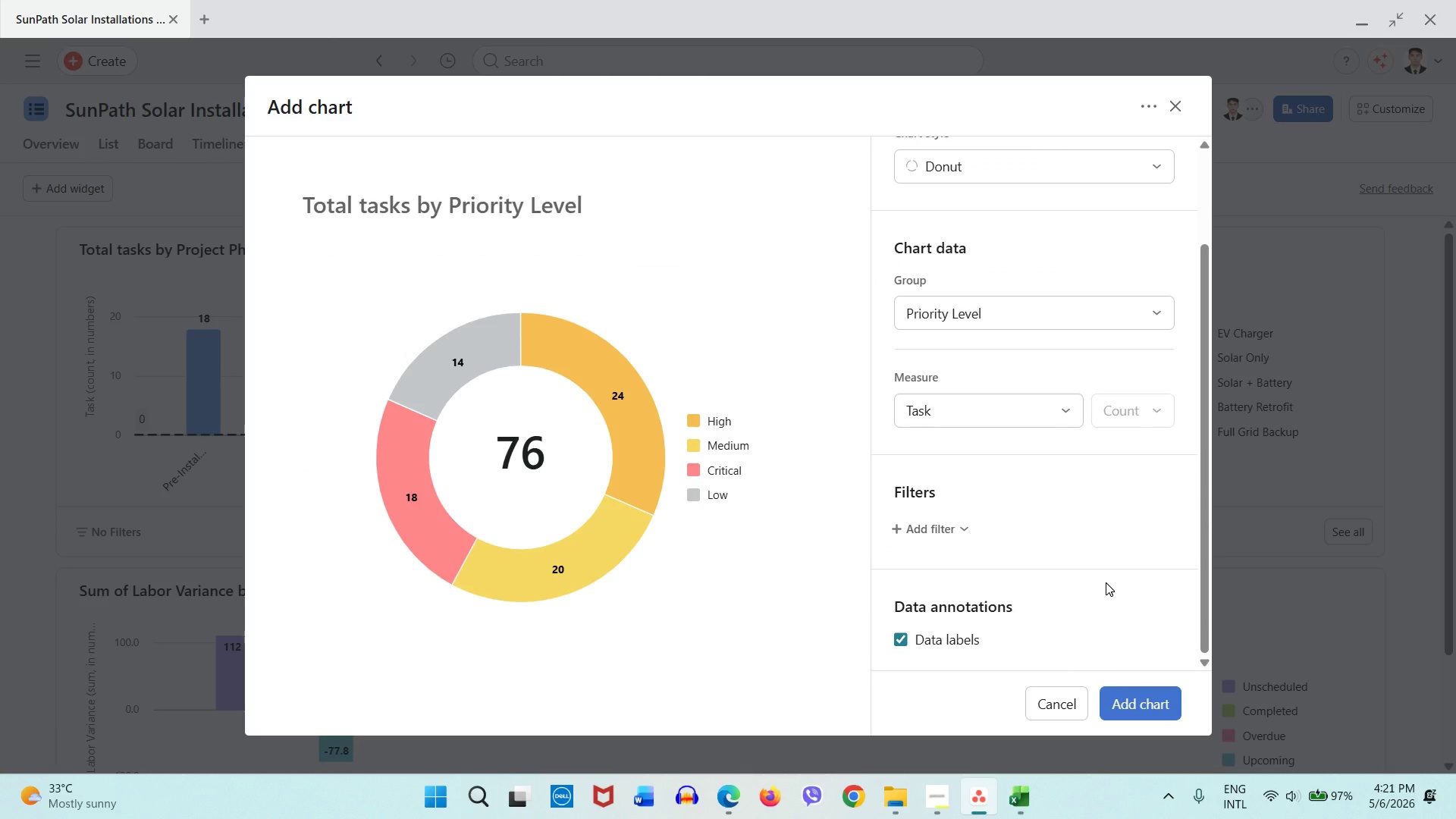 
wait(6.86)
 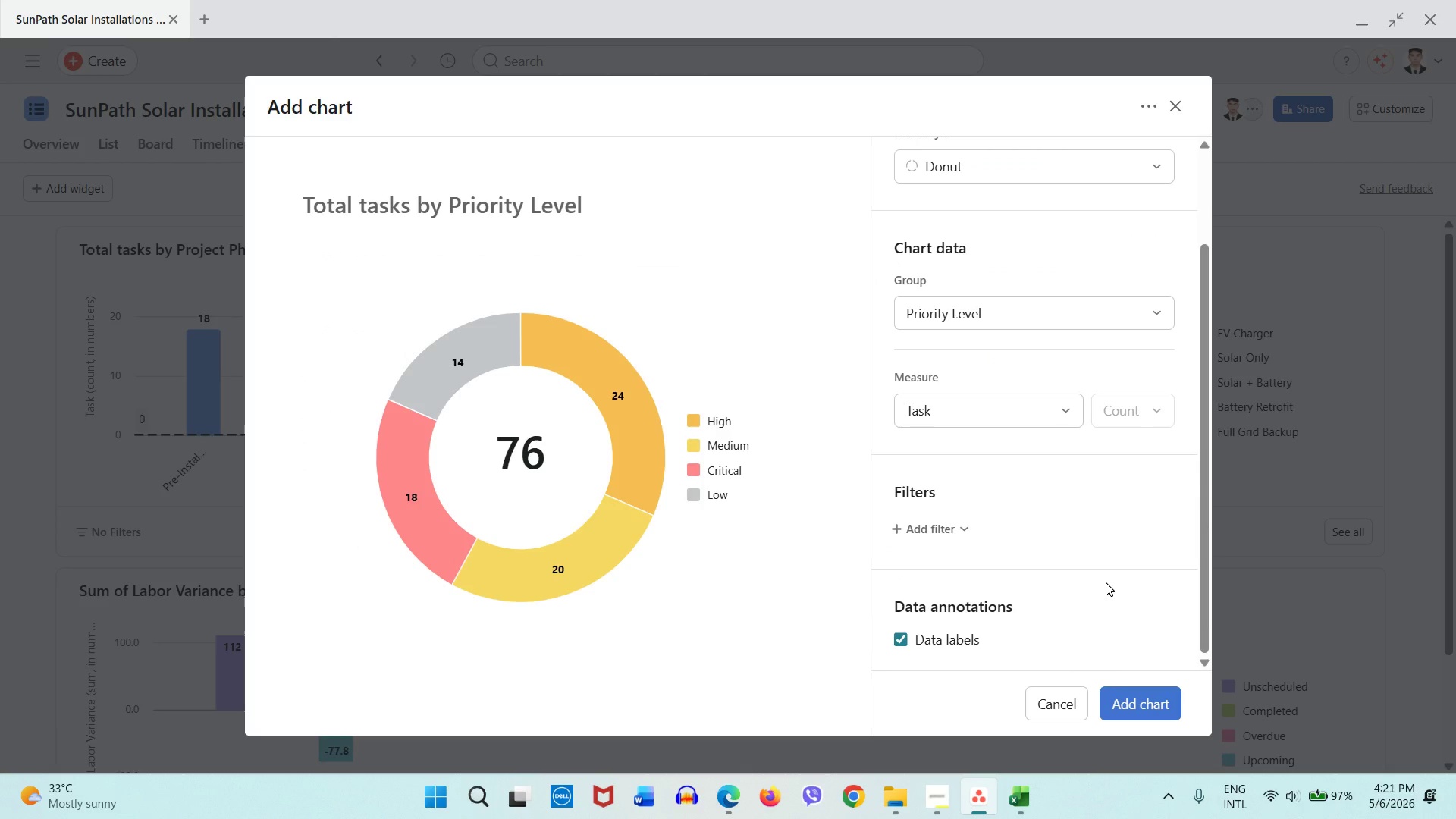 
scroll: coordinate [1091, 600], scroll_direction: down, amount: 3.0
 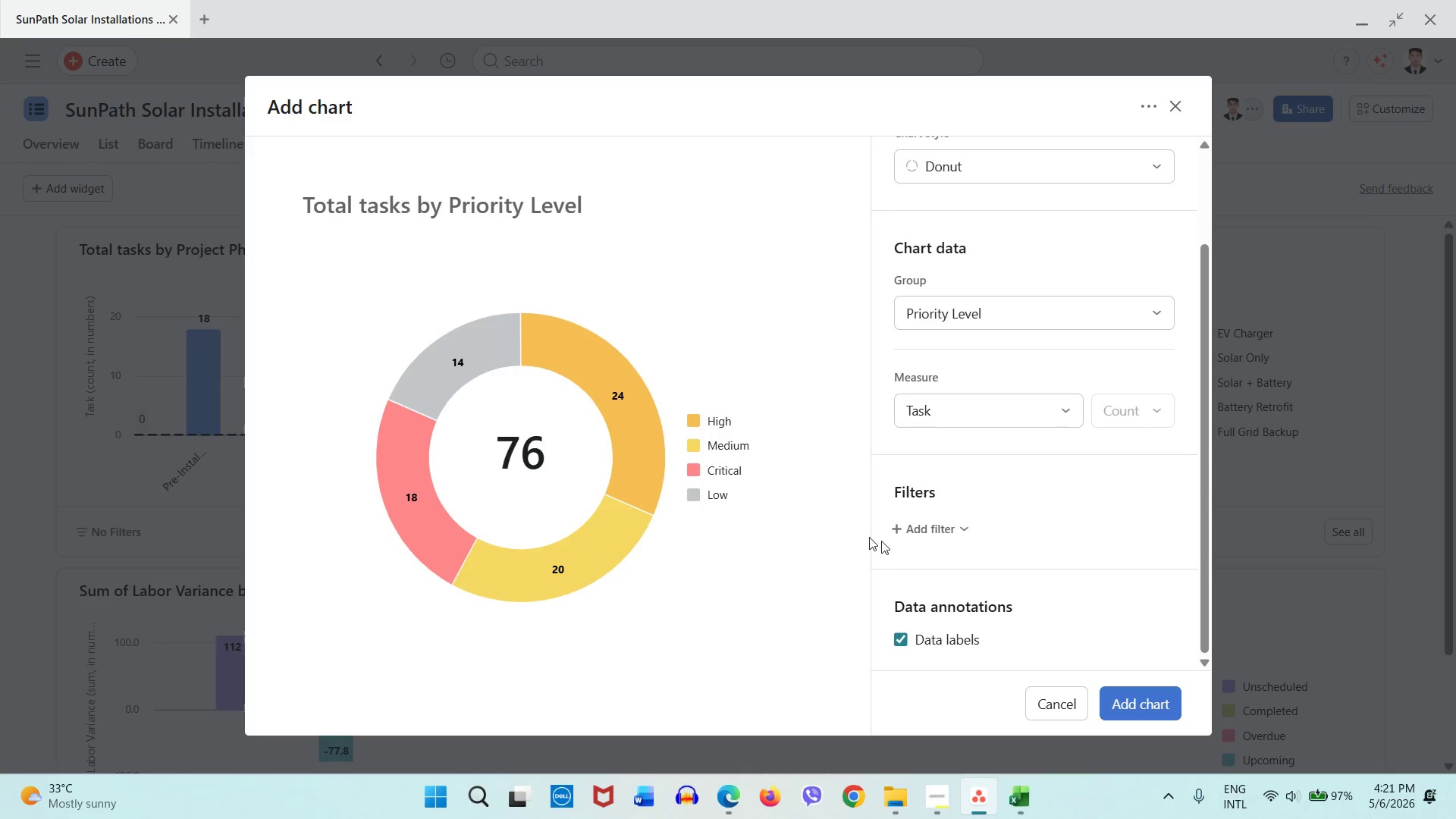 
double_click([509, 218])
 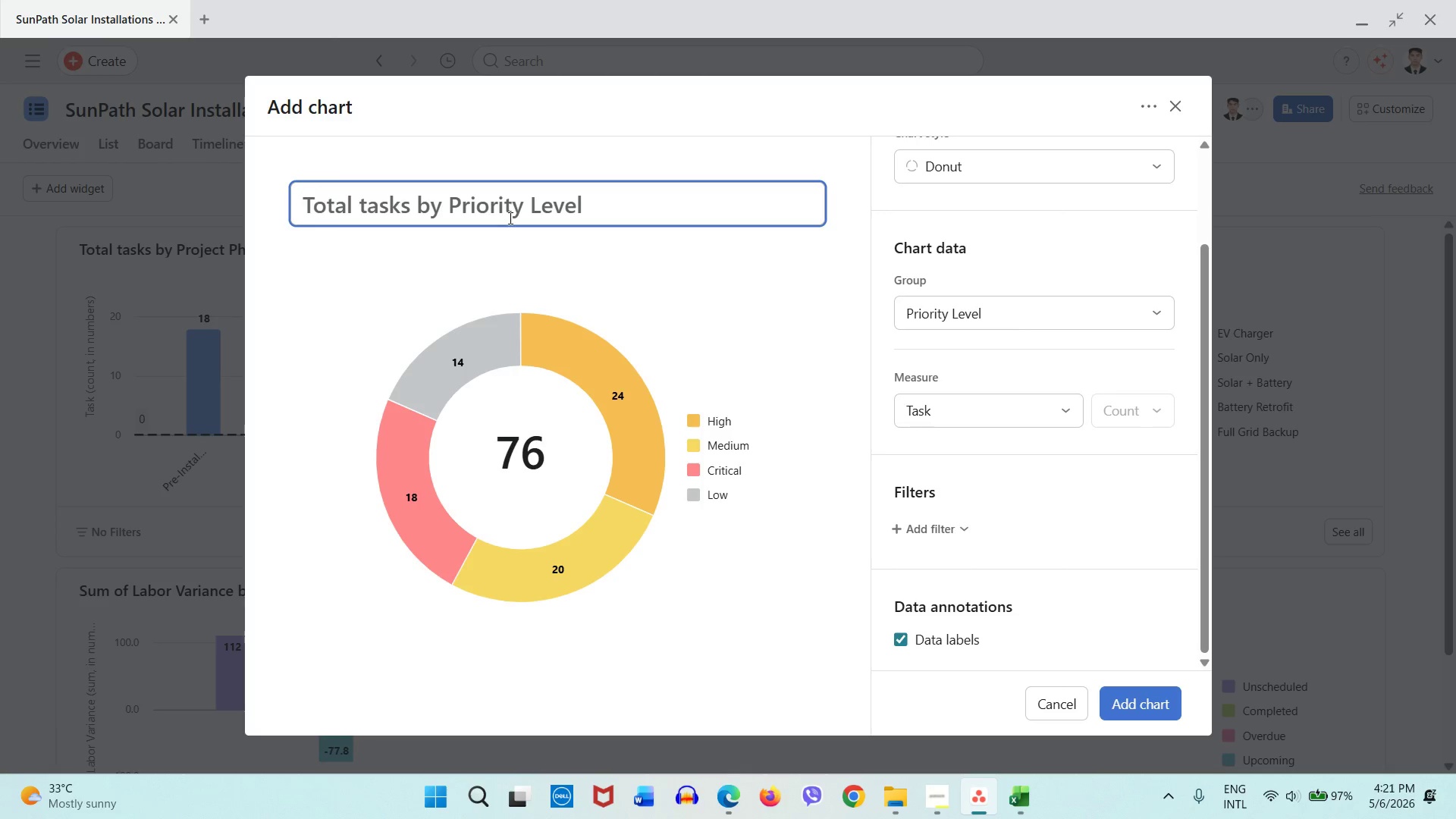 
triple_click([509, 218])
 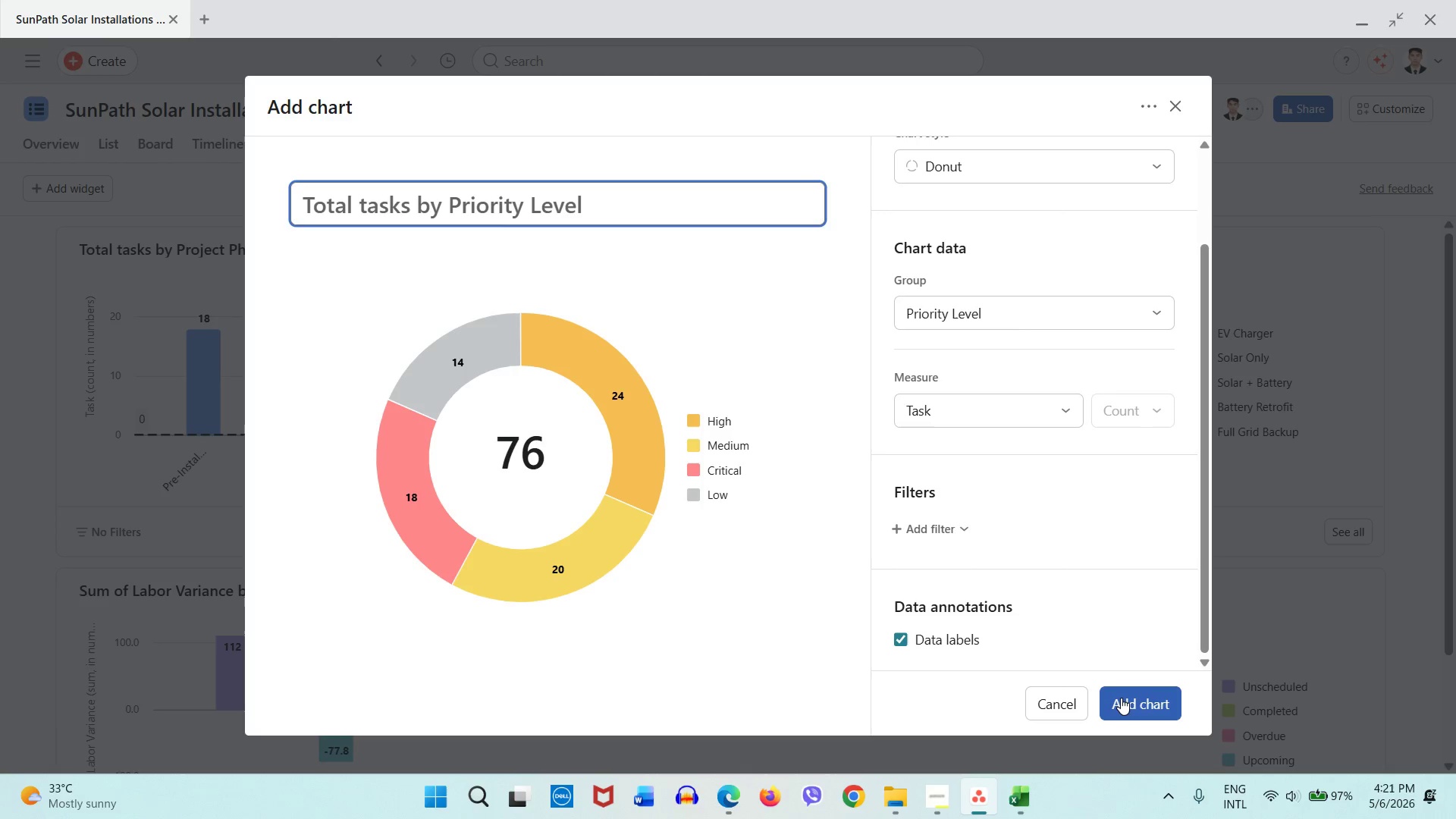 
left_click([1121, 698])
 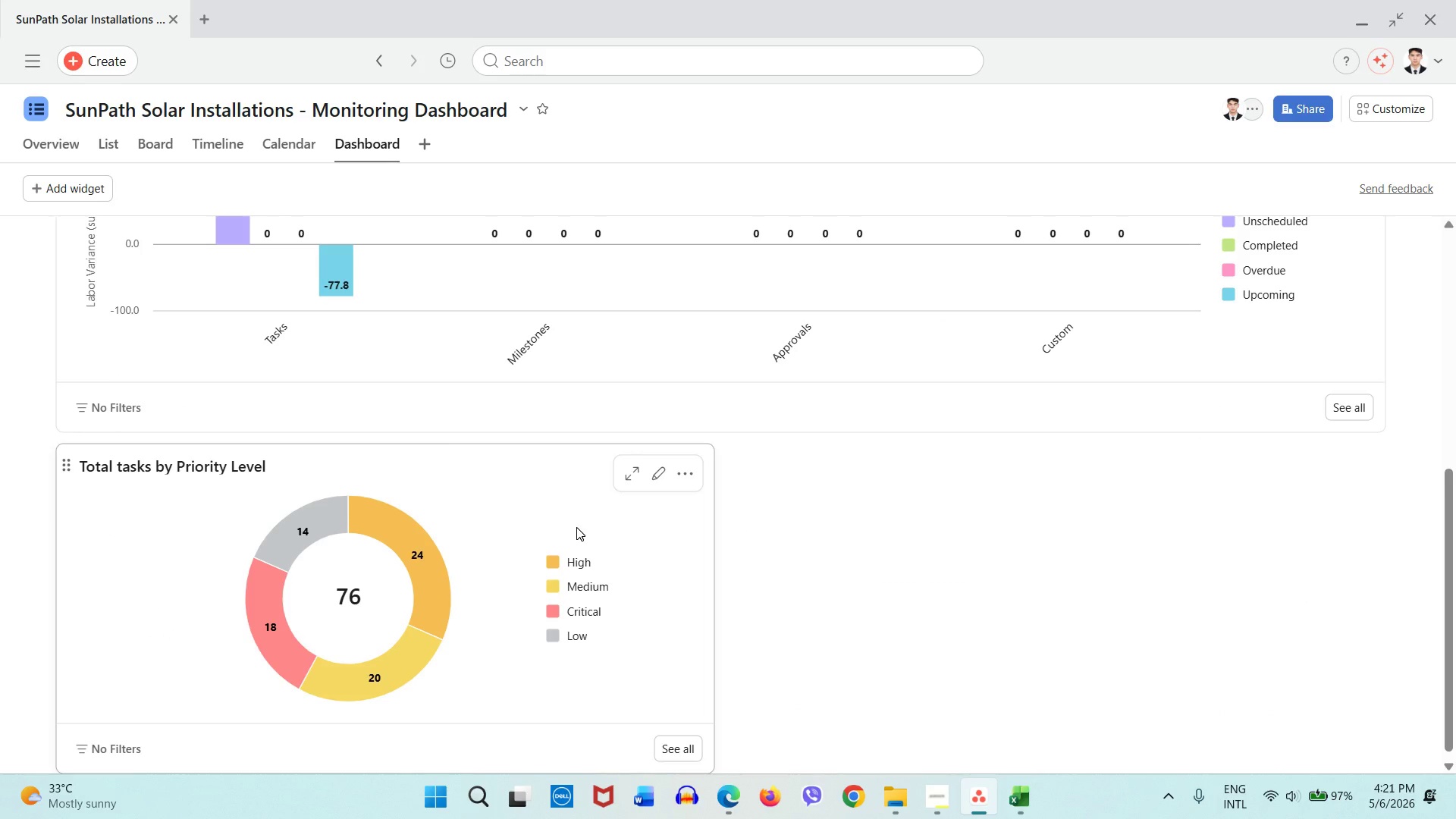 
wait(6.86)
 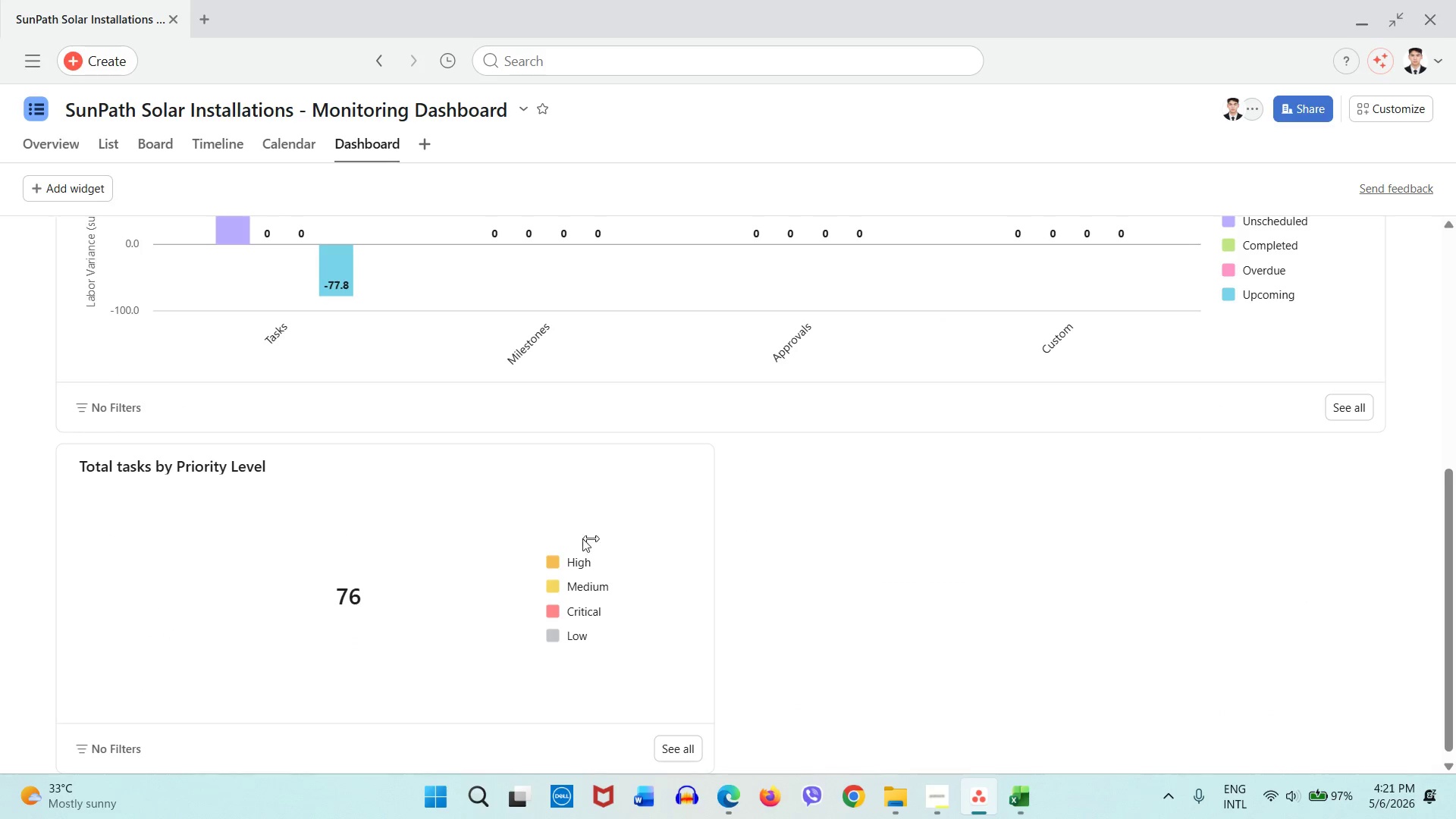 
left_click([96, 188])
 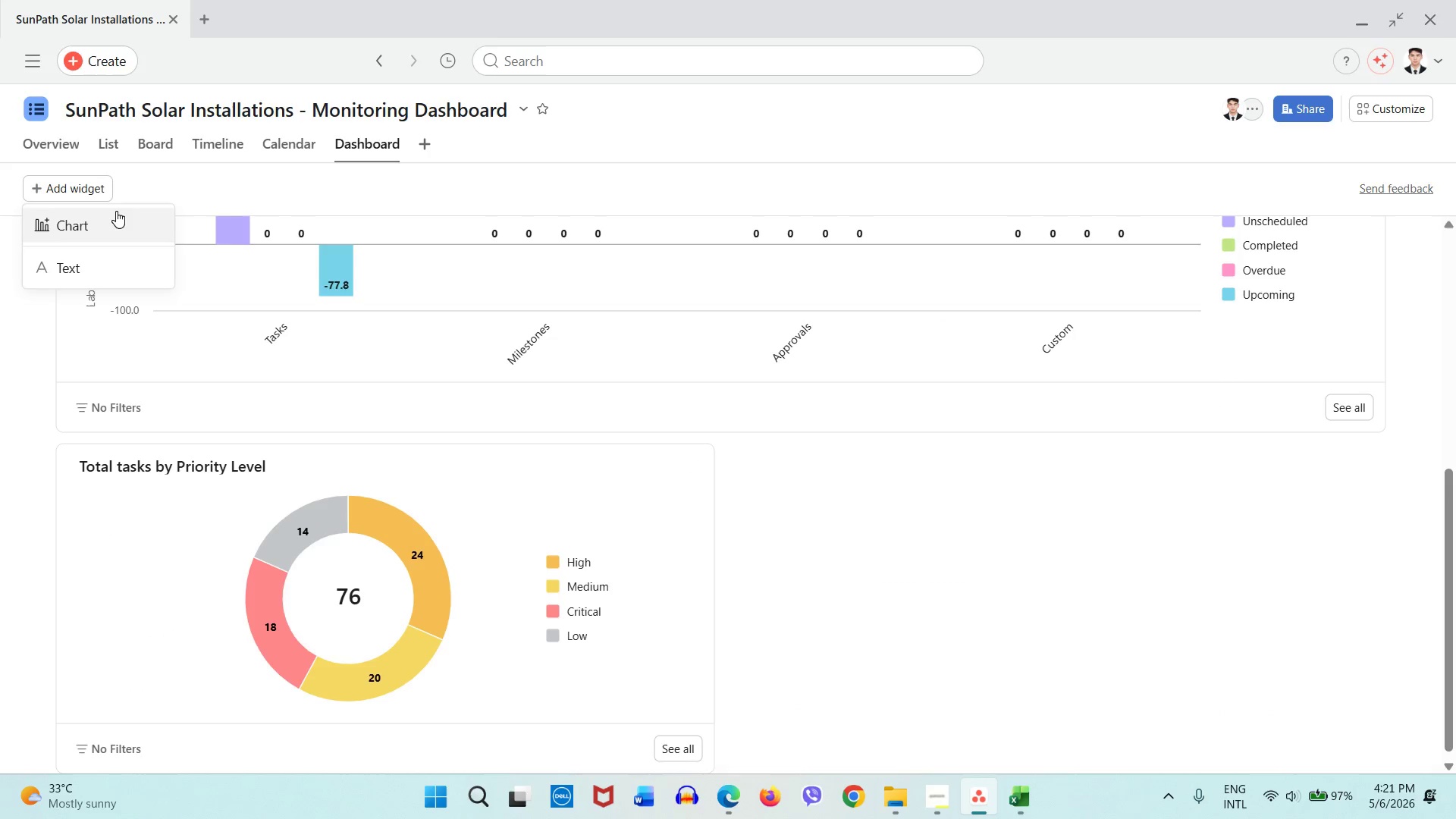 
left_click([116, 211])
 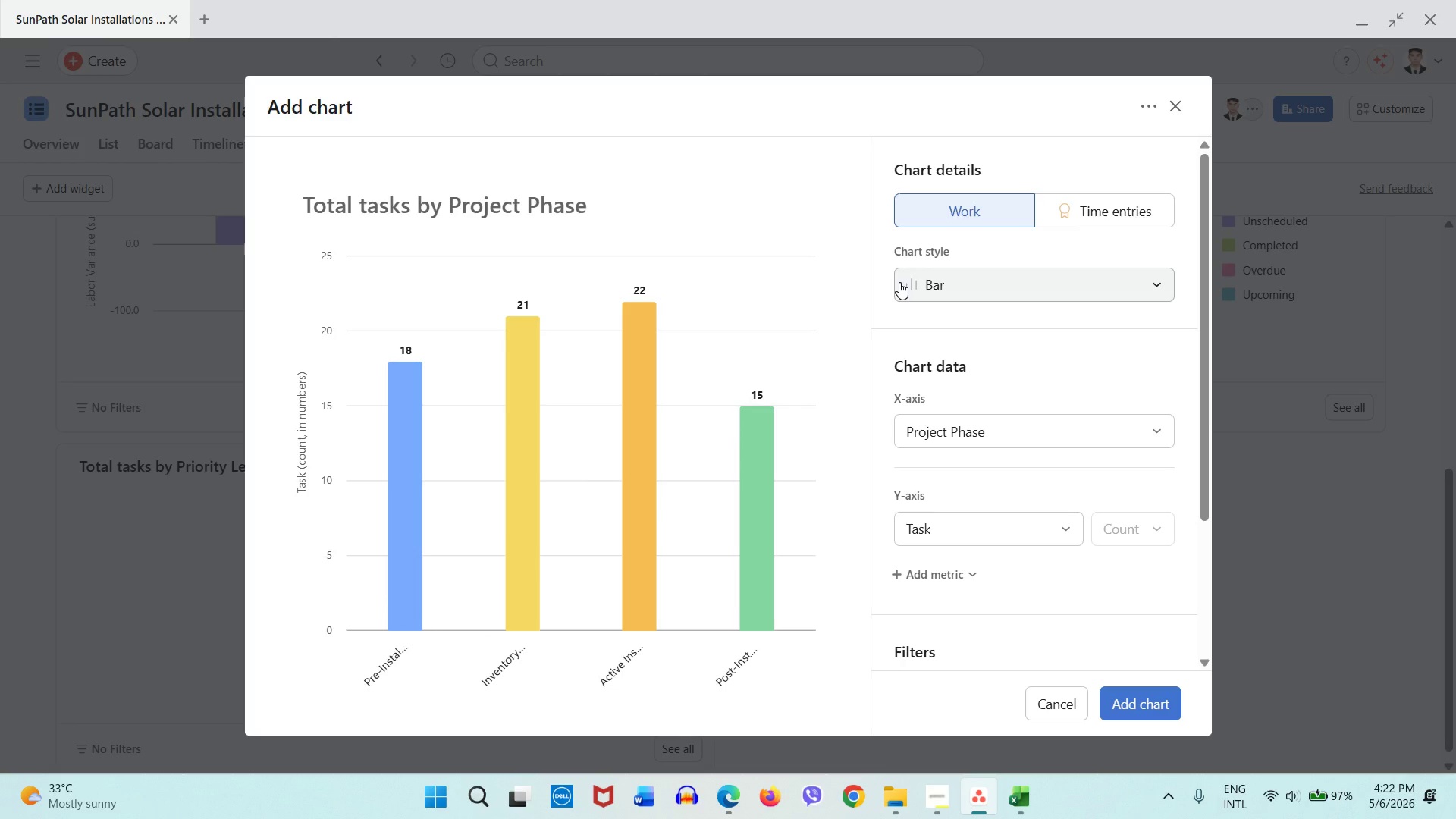 
wait(5.58)
 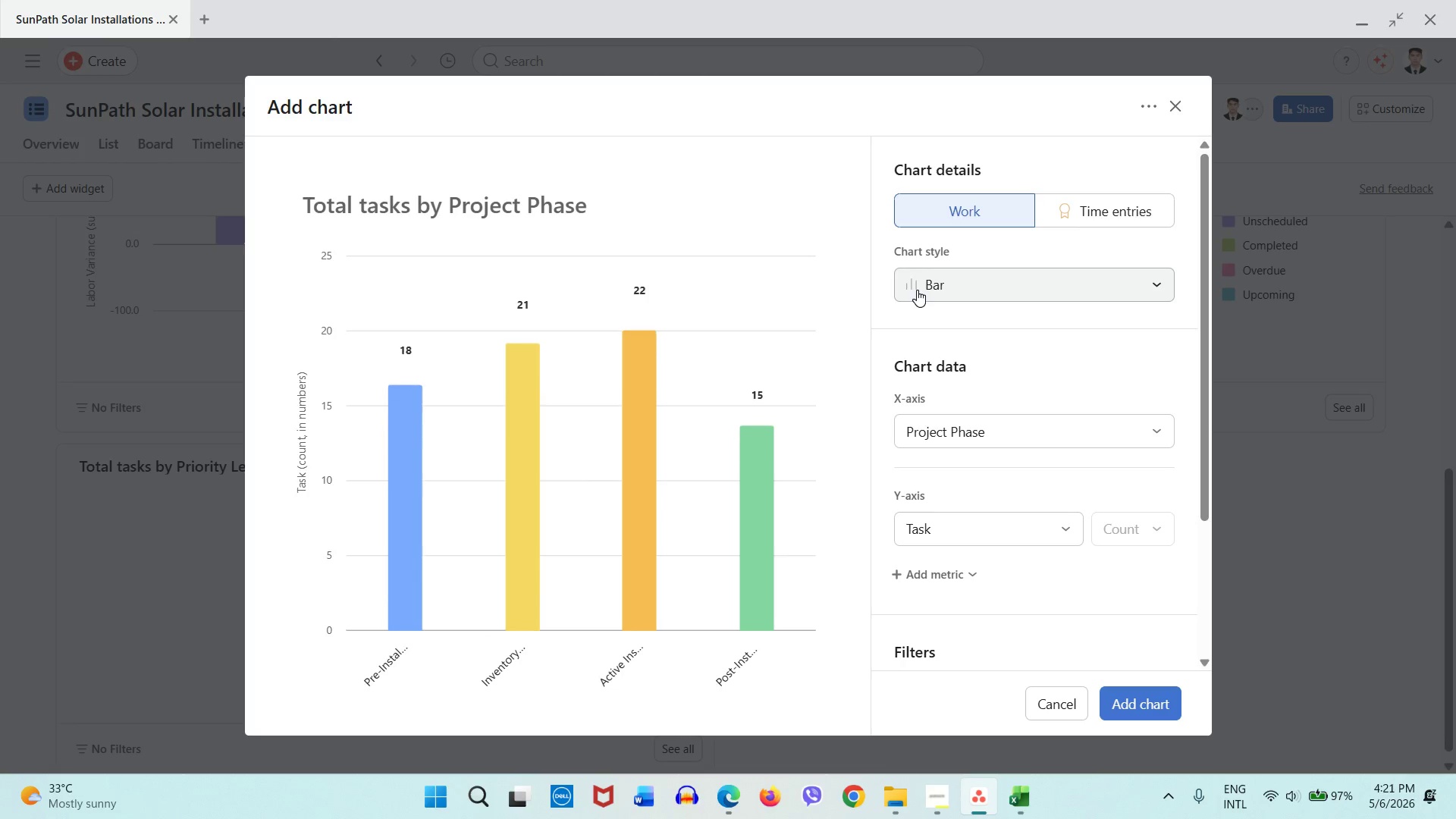 
left_click([934, 291])
 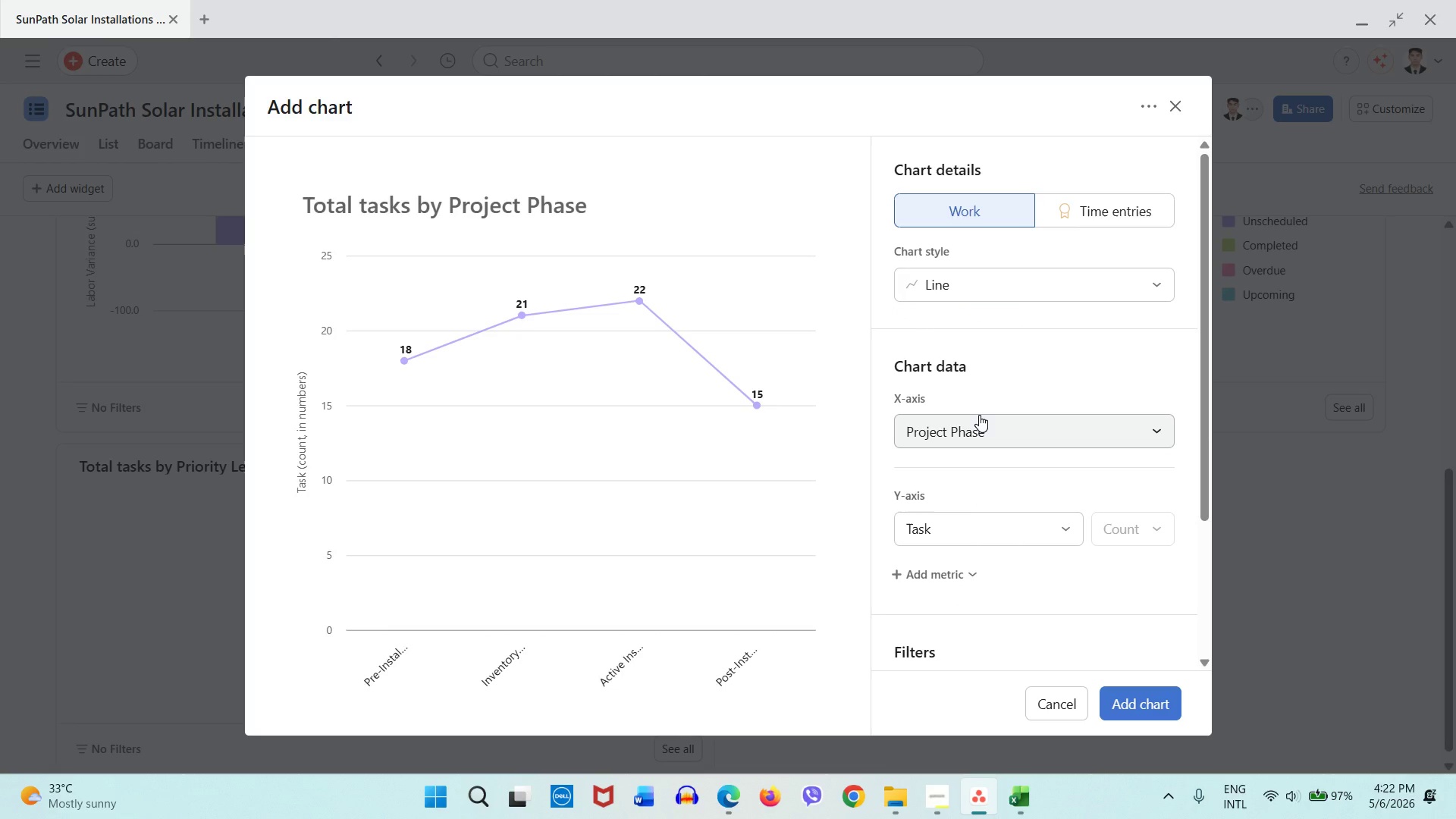 
wait(9.11)
 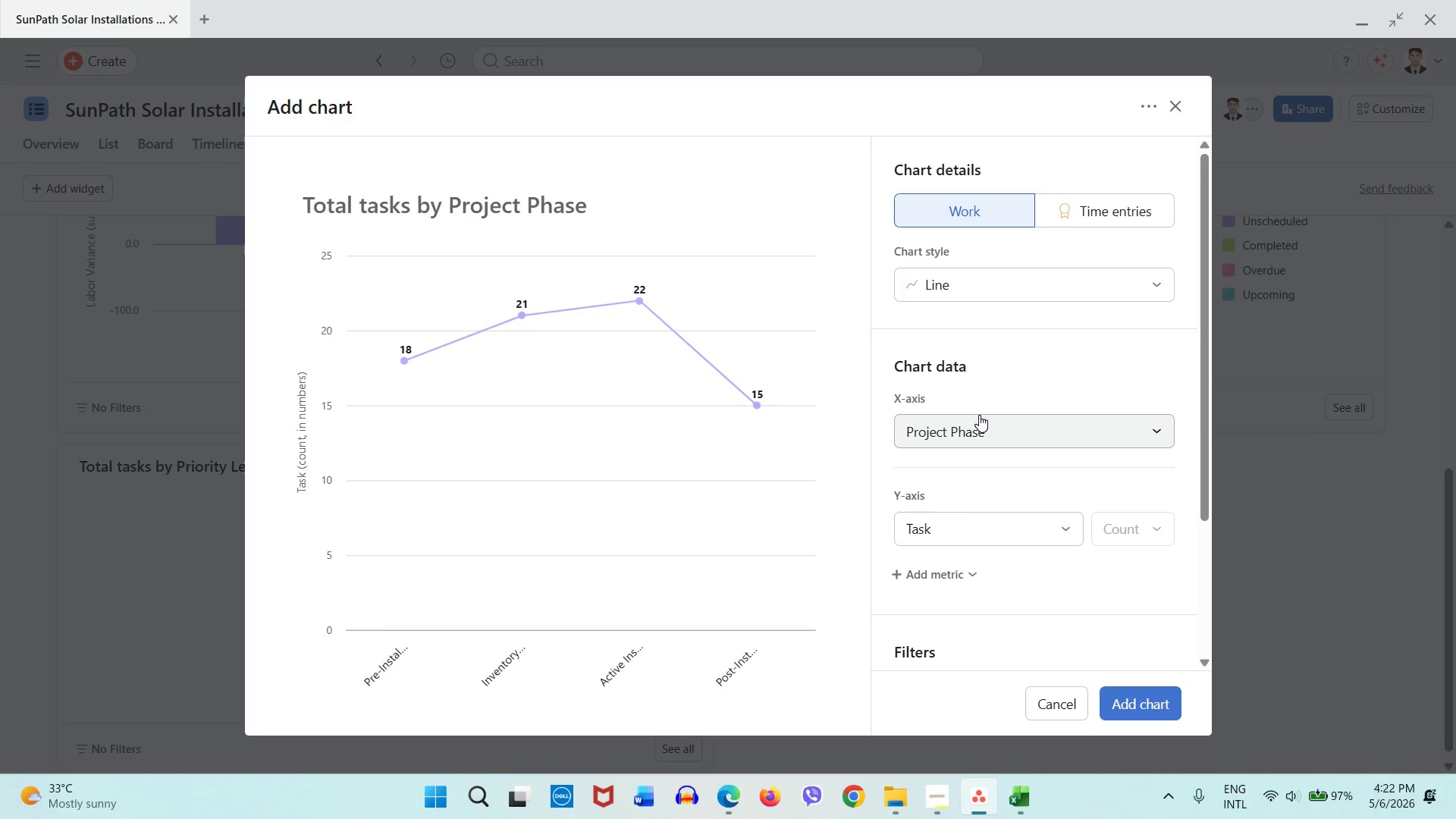 
left_click([1010, 539])
 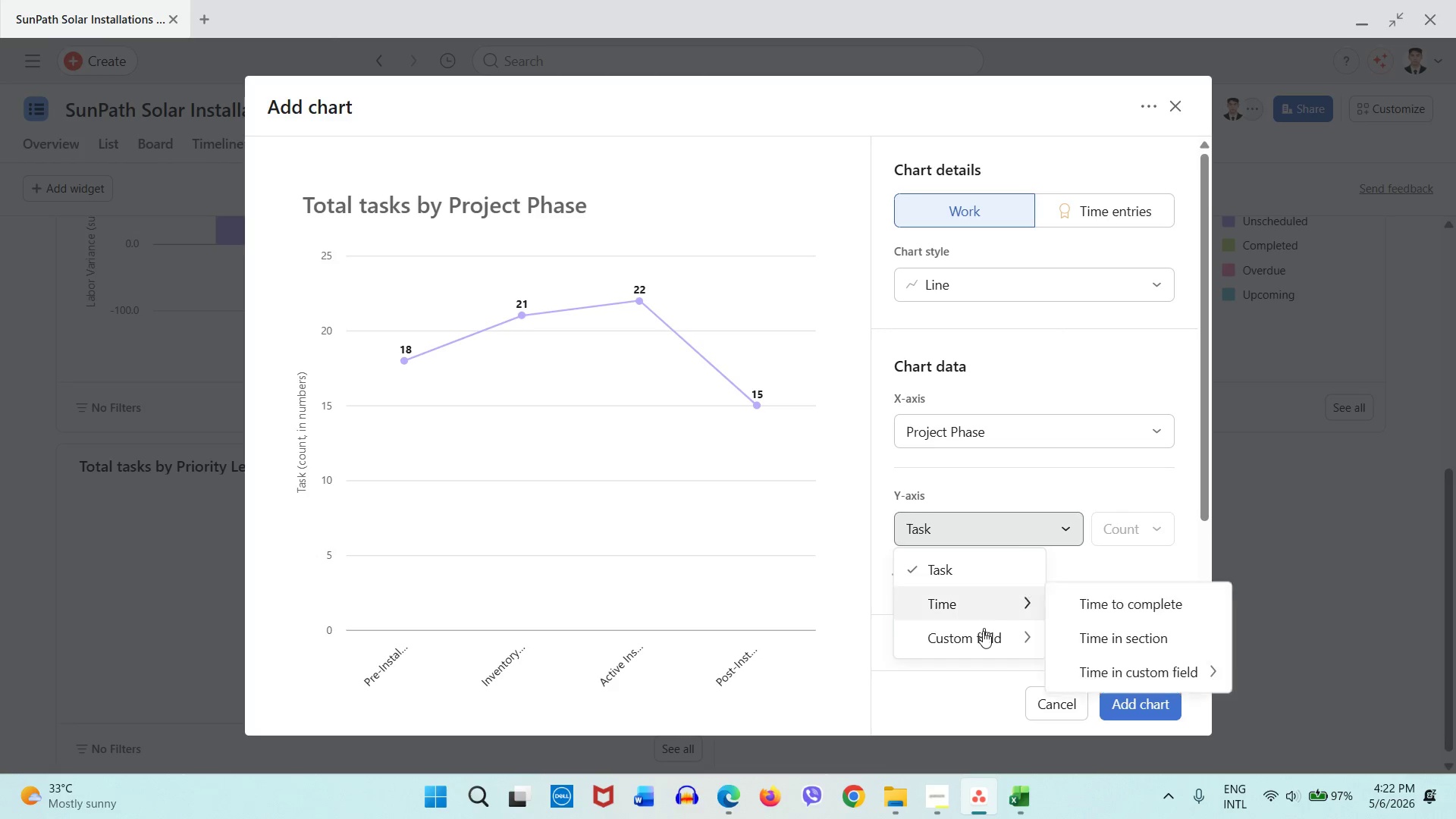 
mouse_move([996, 638])
 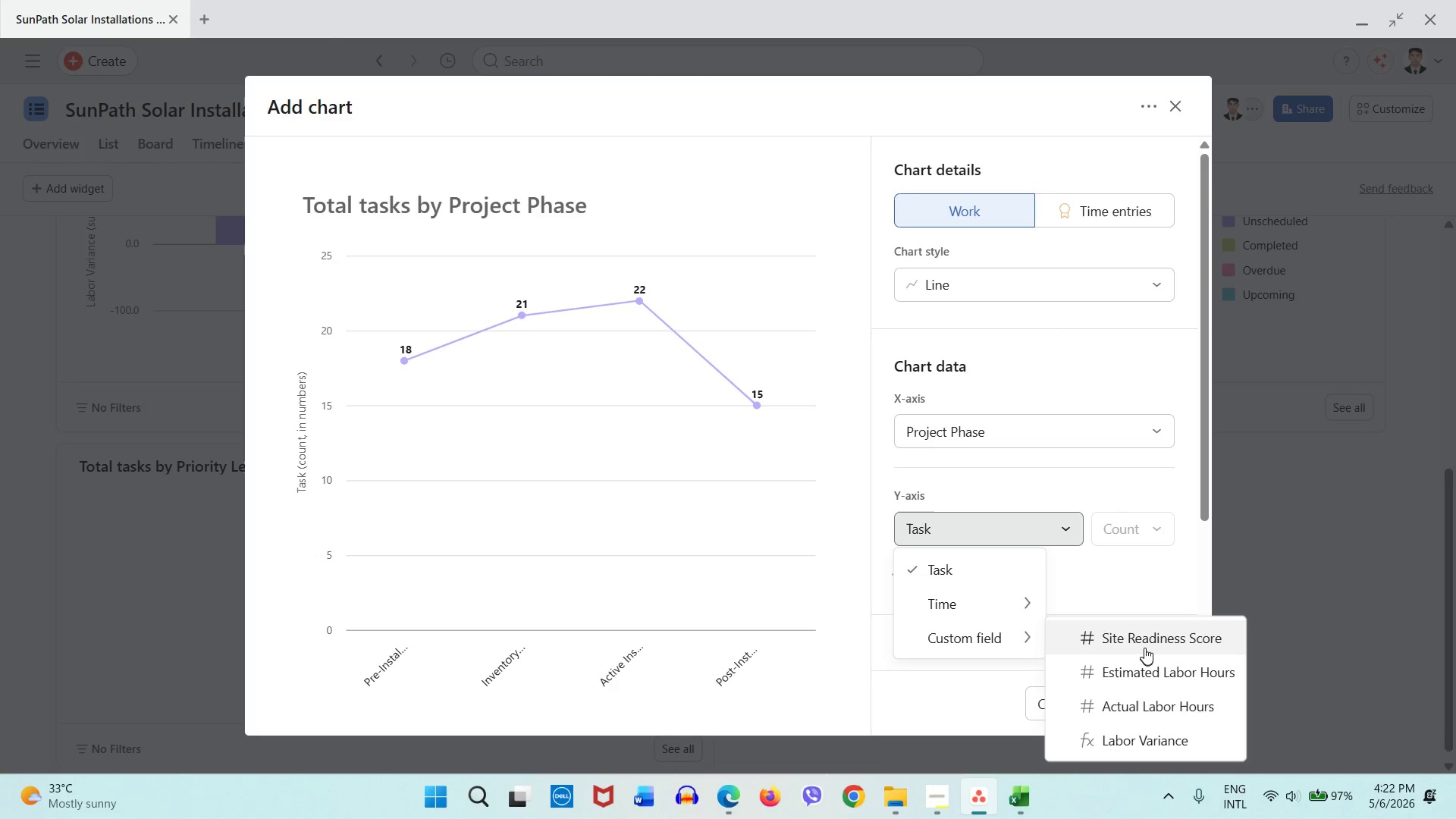 
left_click([1144, 647])
 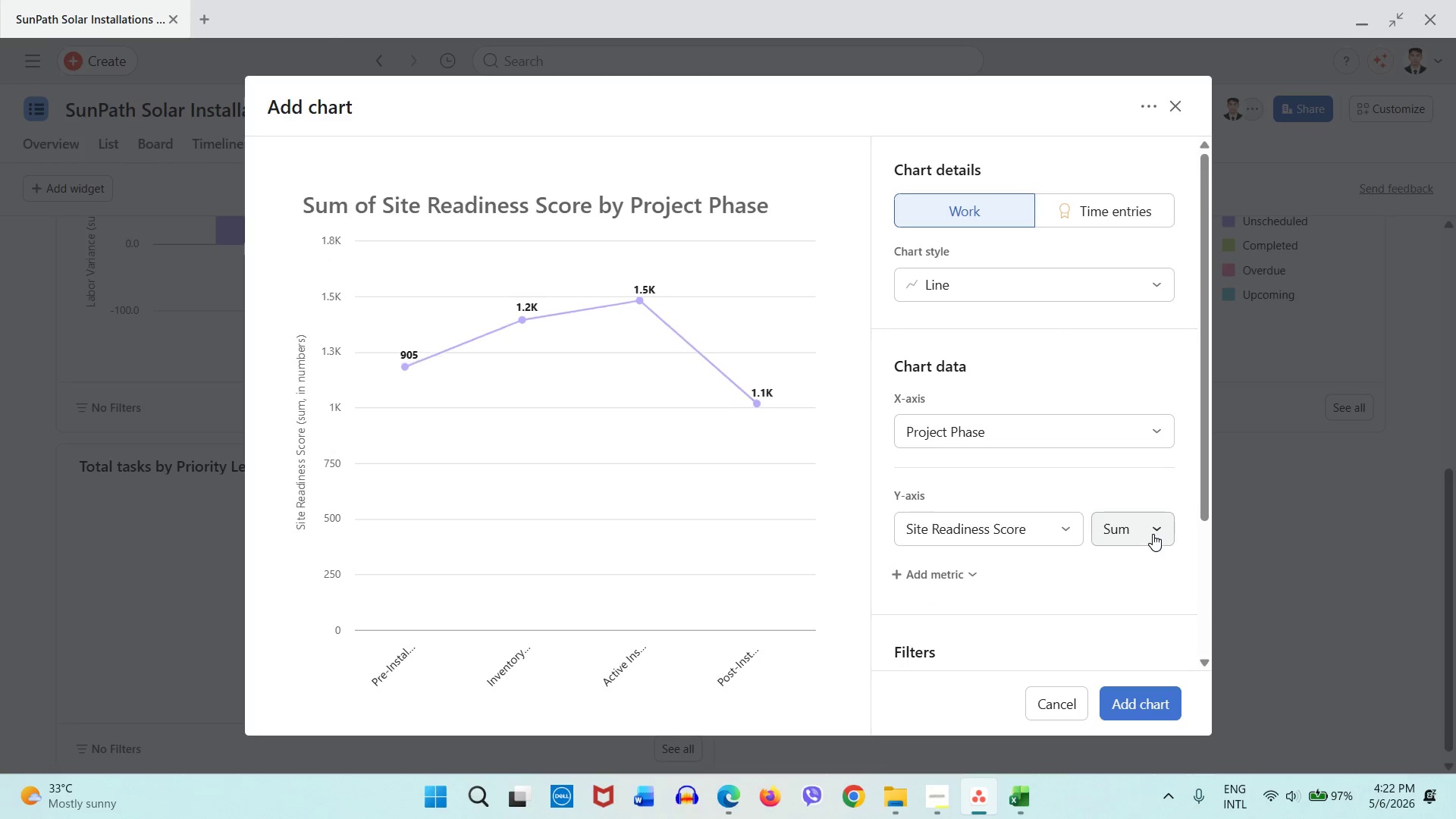 
left_click([1153, 534])
 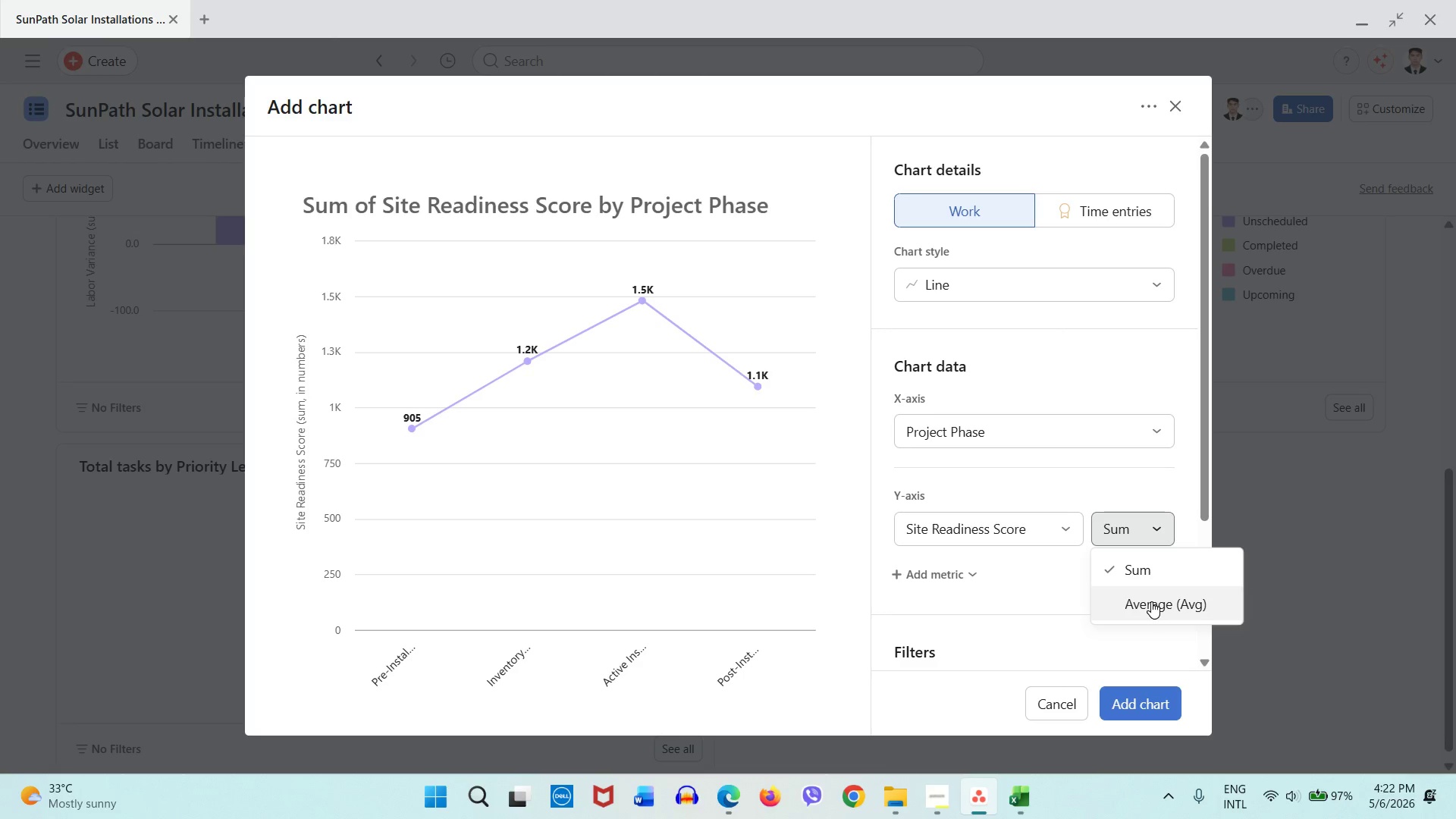 
left_click([1151, 601])
 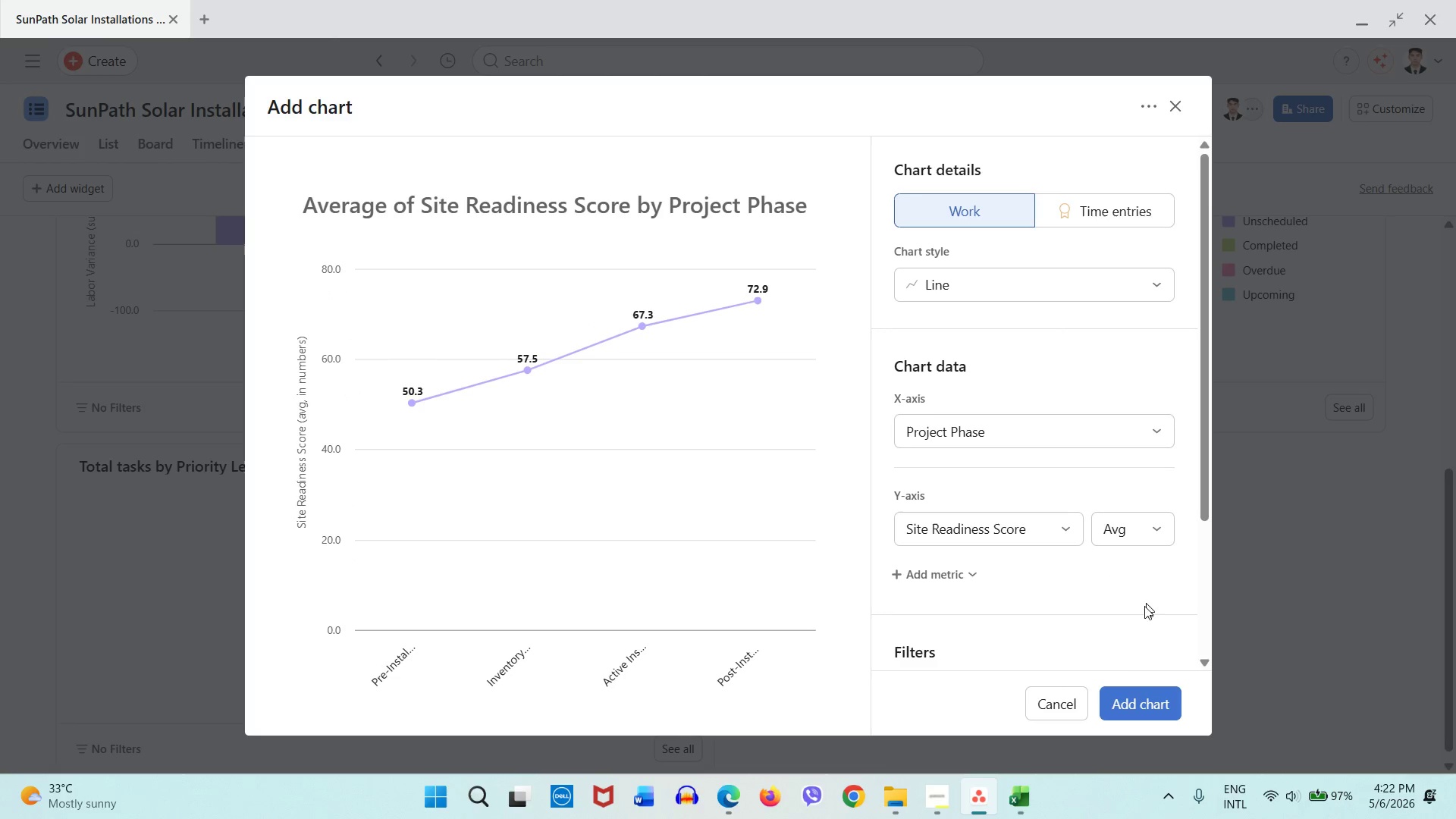 
scroll: coordinate [1098, 638], scroll_direction: down, amount: 3.0
 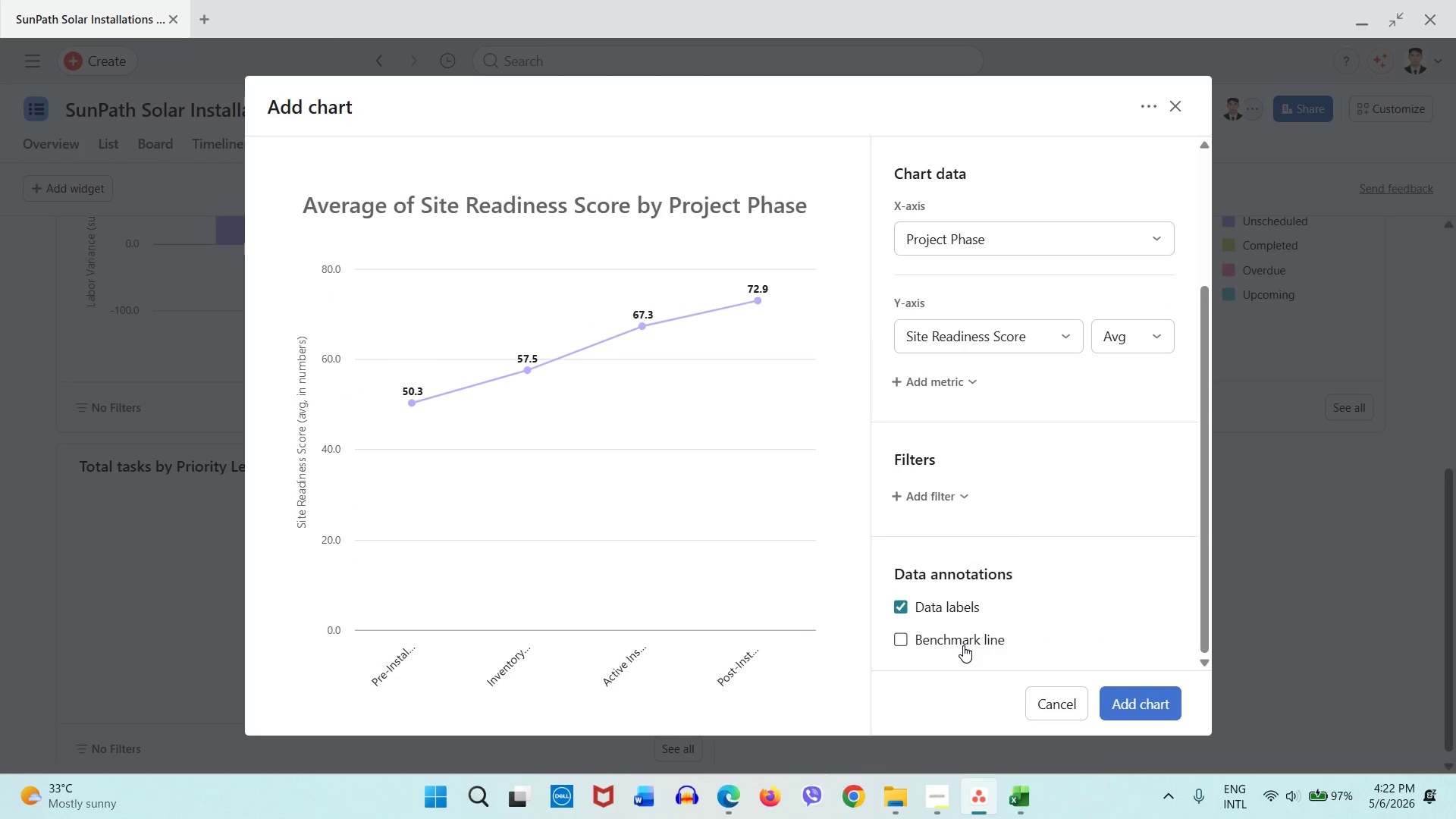 
left_click([963, 645])
 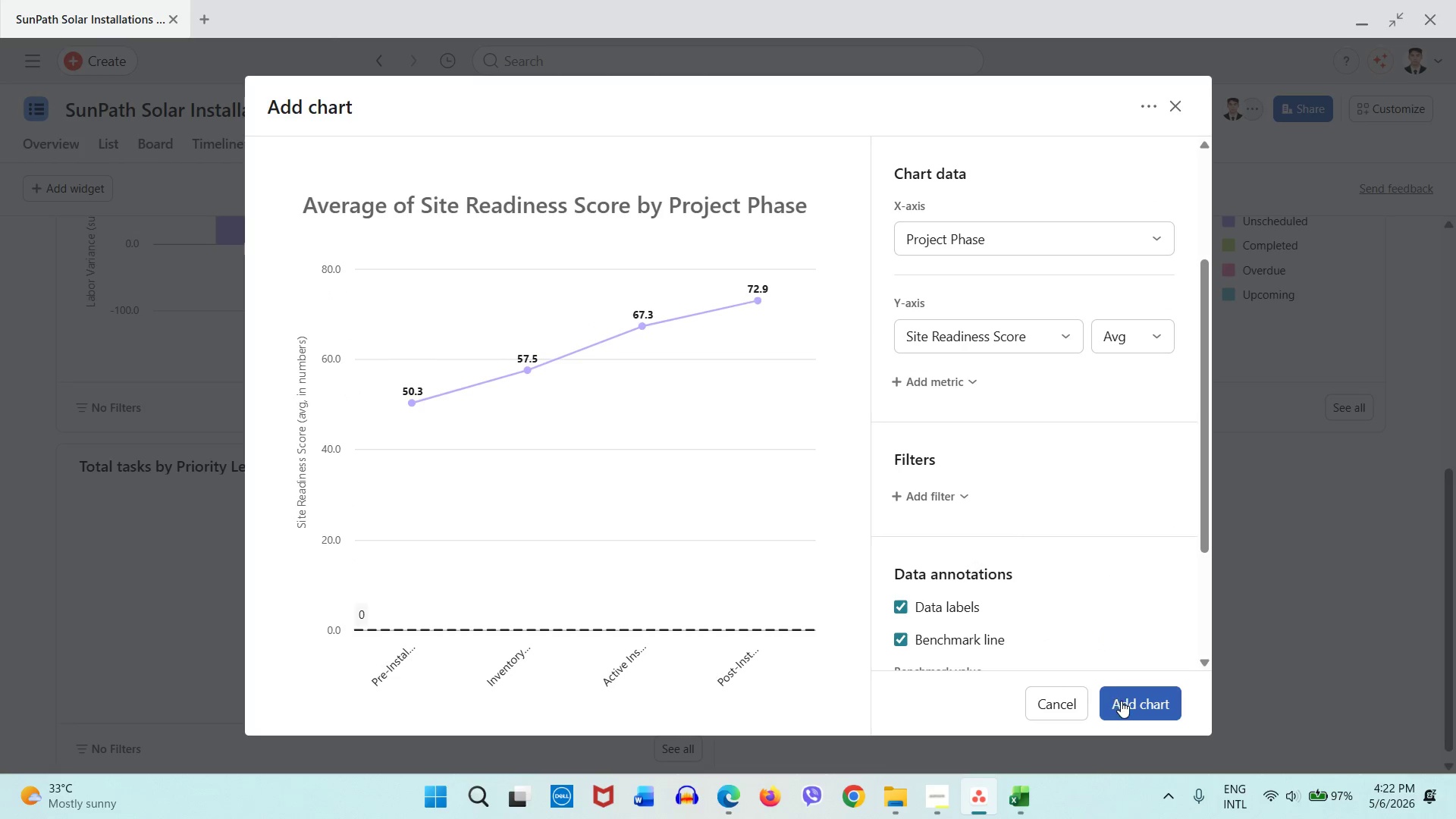 
left_click([1121, 702])
 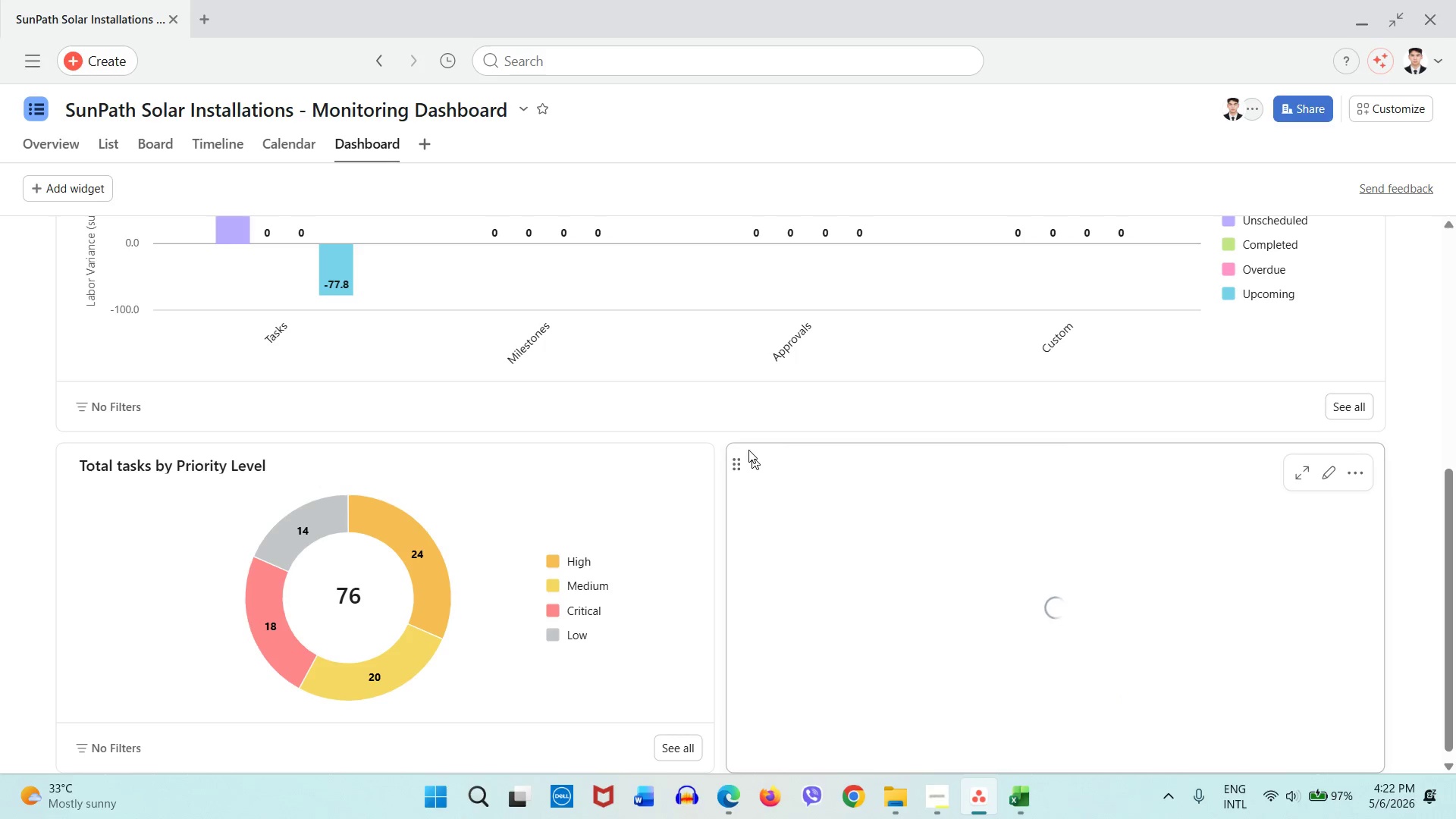 
mouse_move([754, 435])
 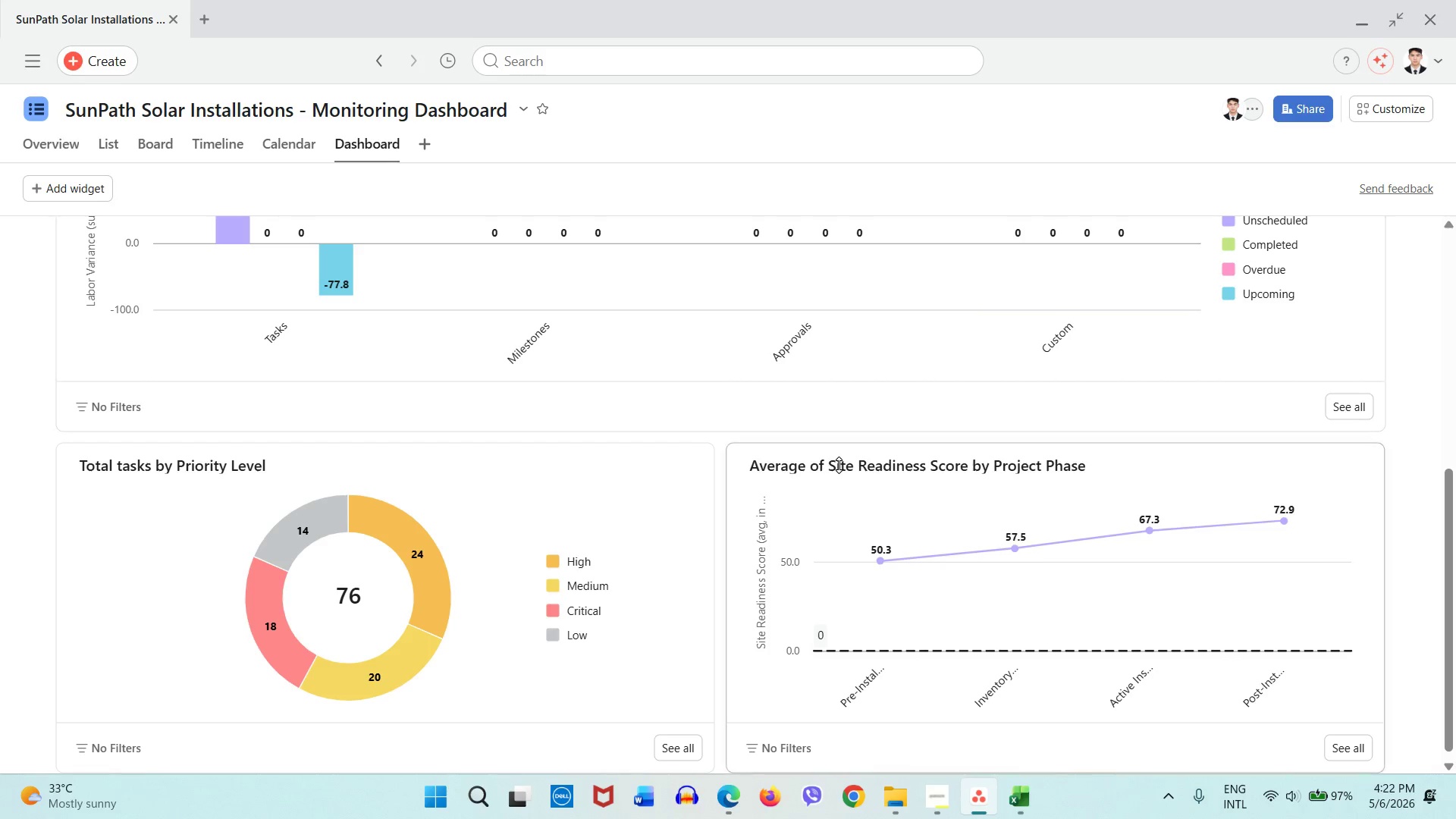 
double_click([839, 465])
 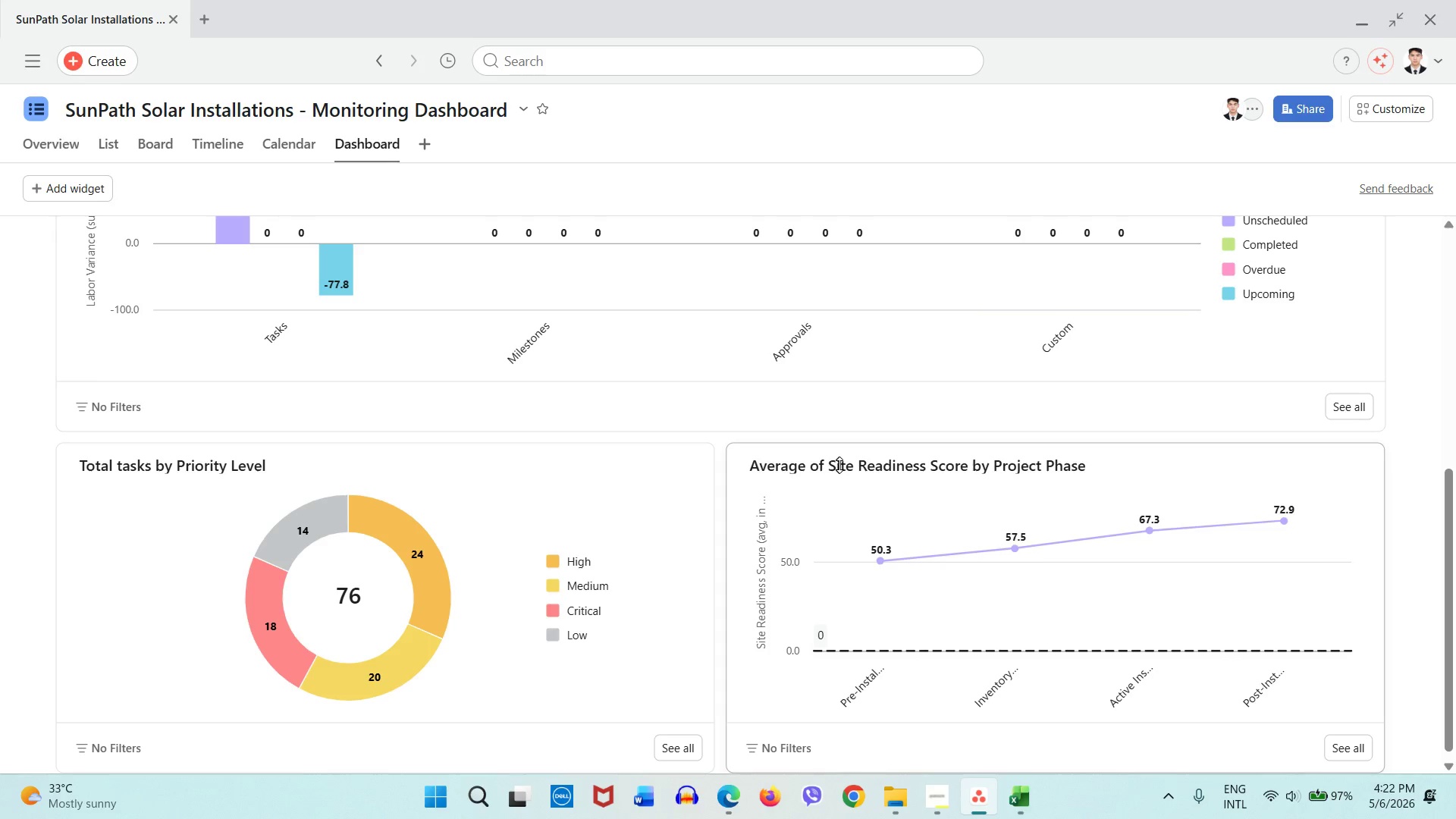 
triple_click([839, 465])
 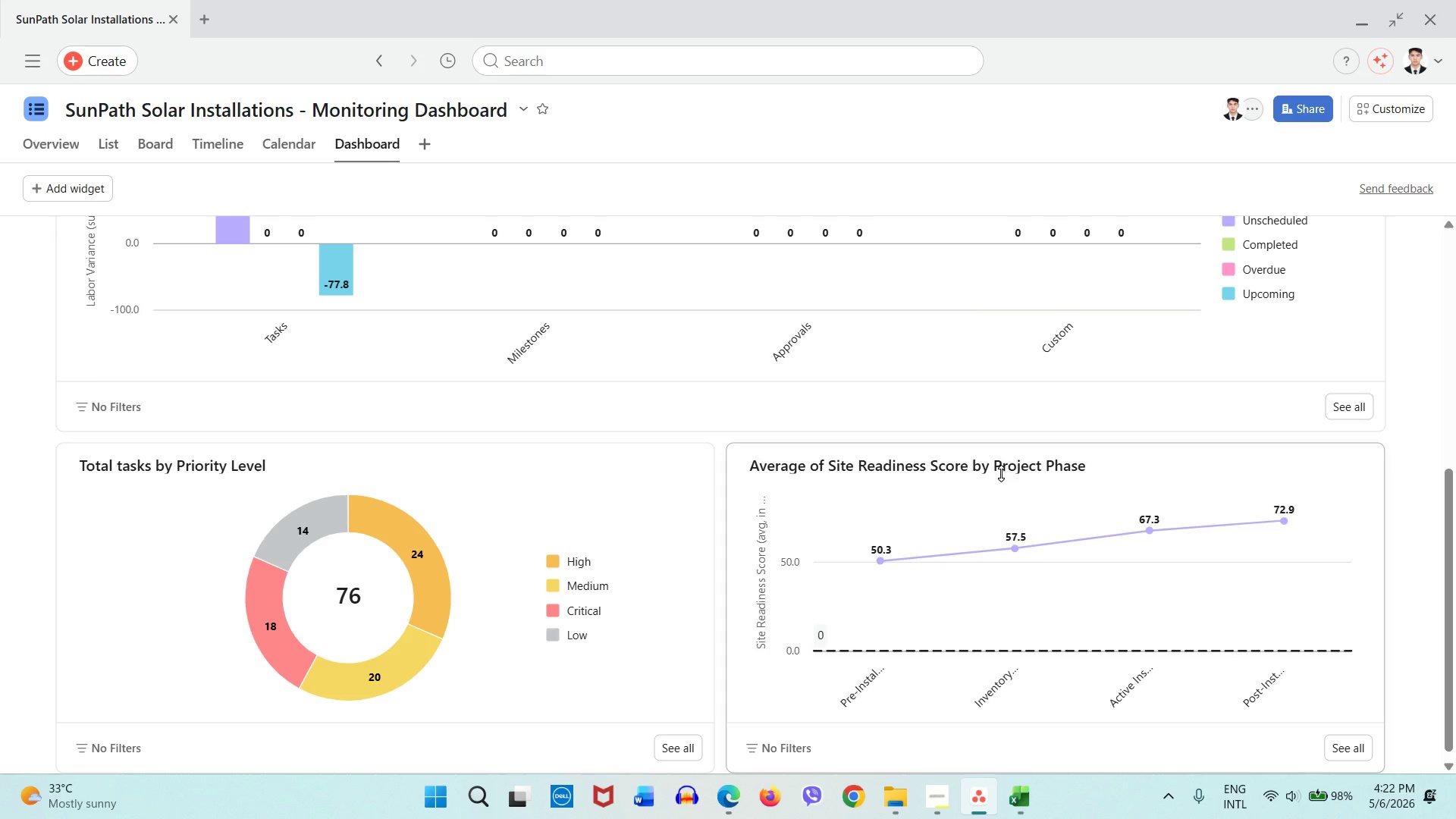 
double_click([1040, 463])
 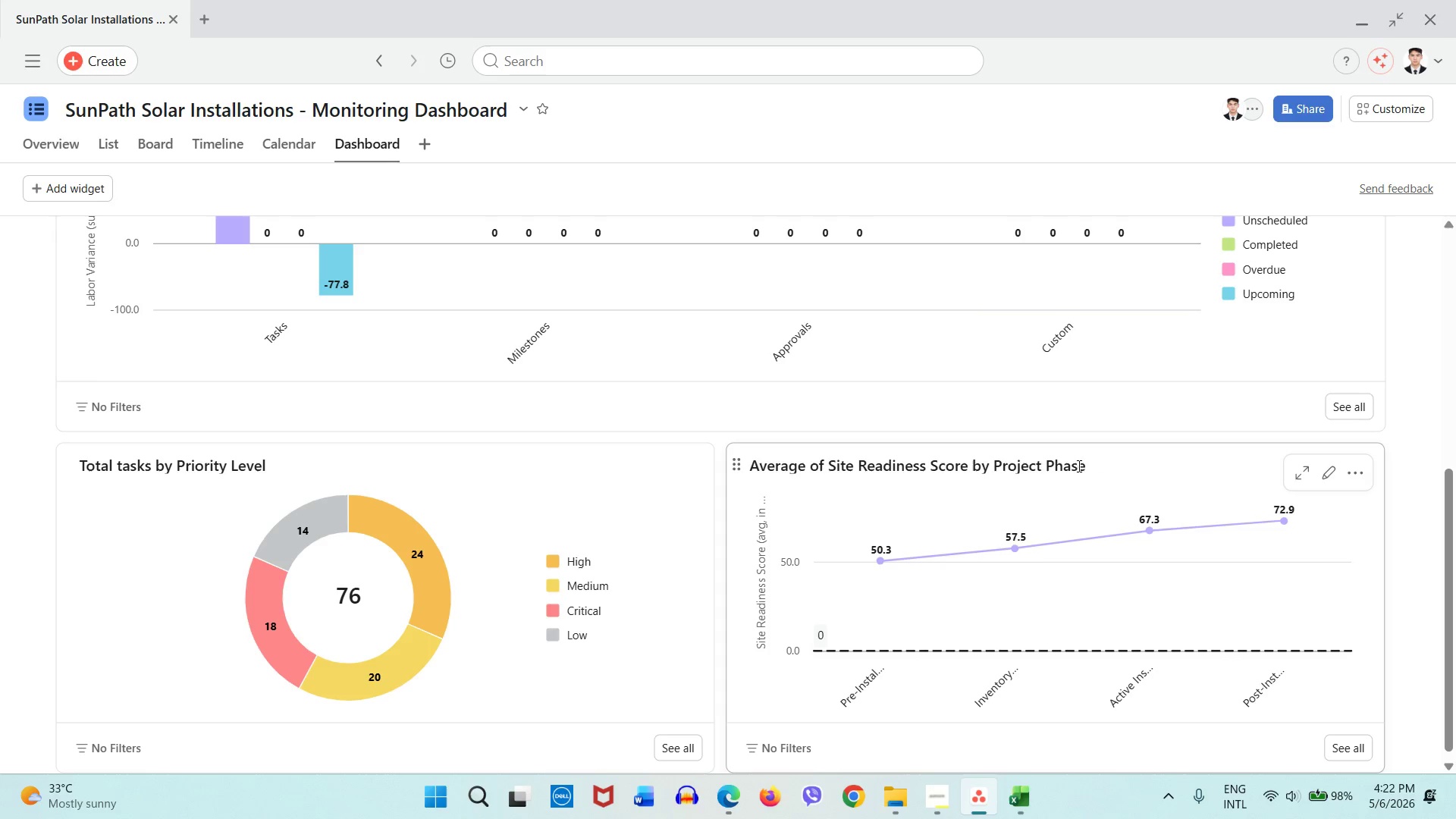 
left_click([1333, 468])
 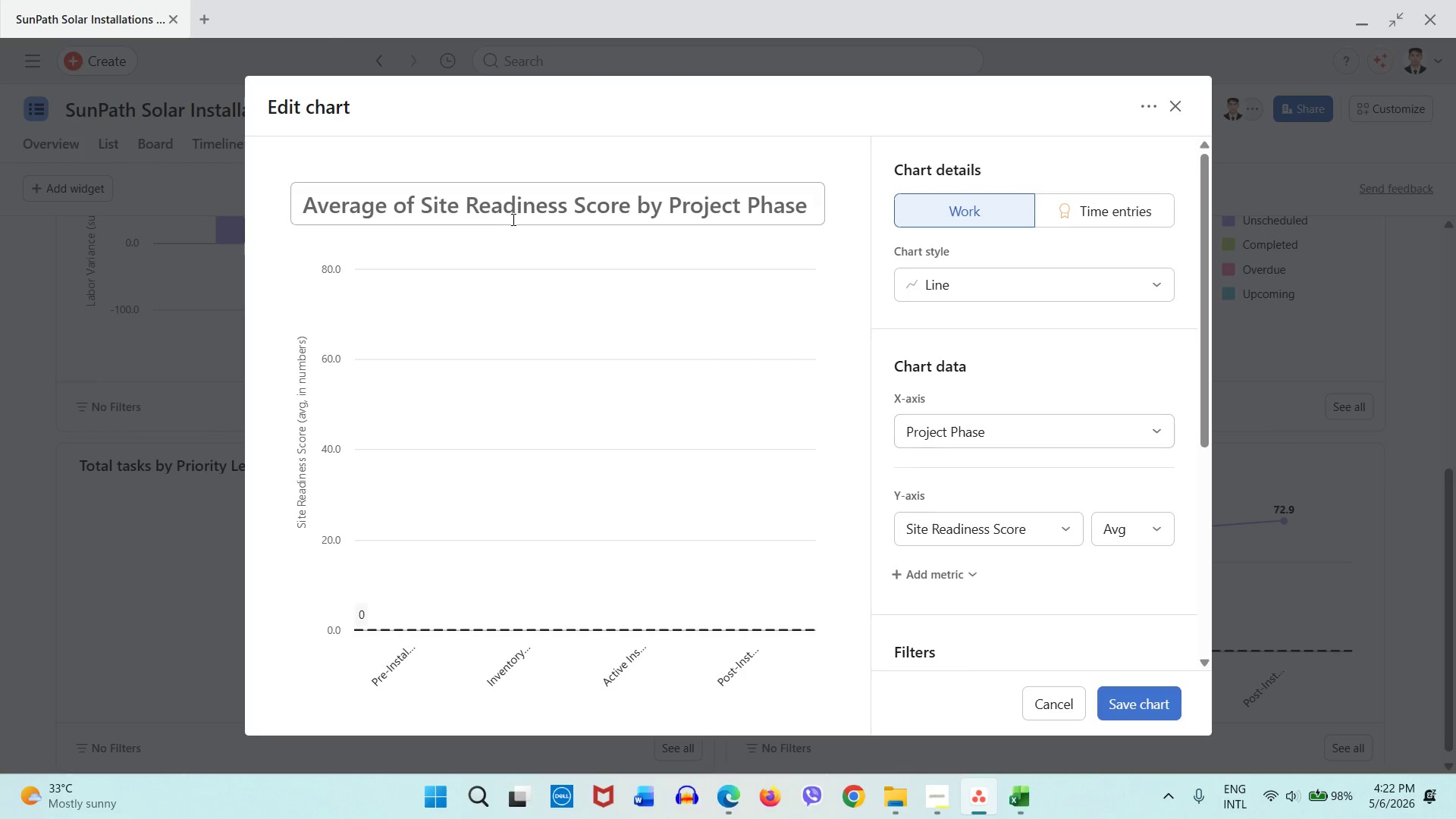 
double_click([516, 215])
 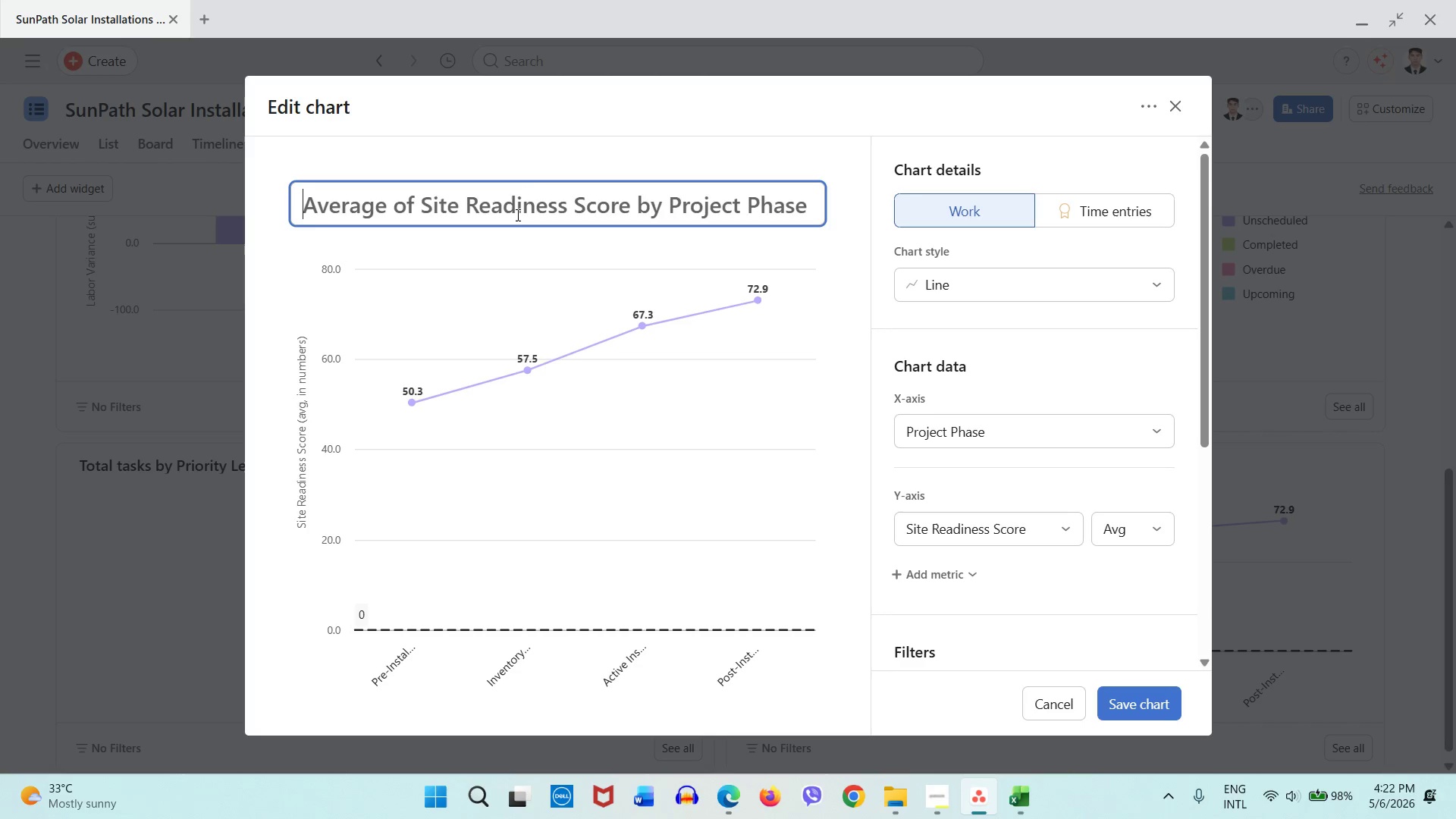 
type(Site Readiness Progress)
 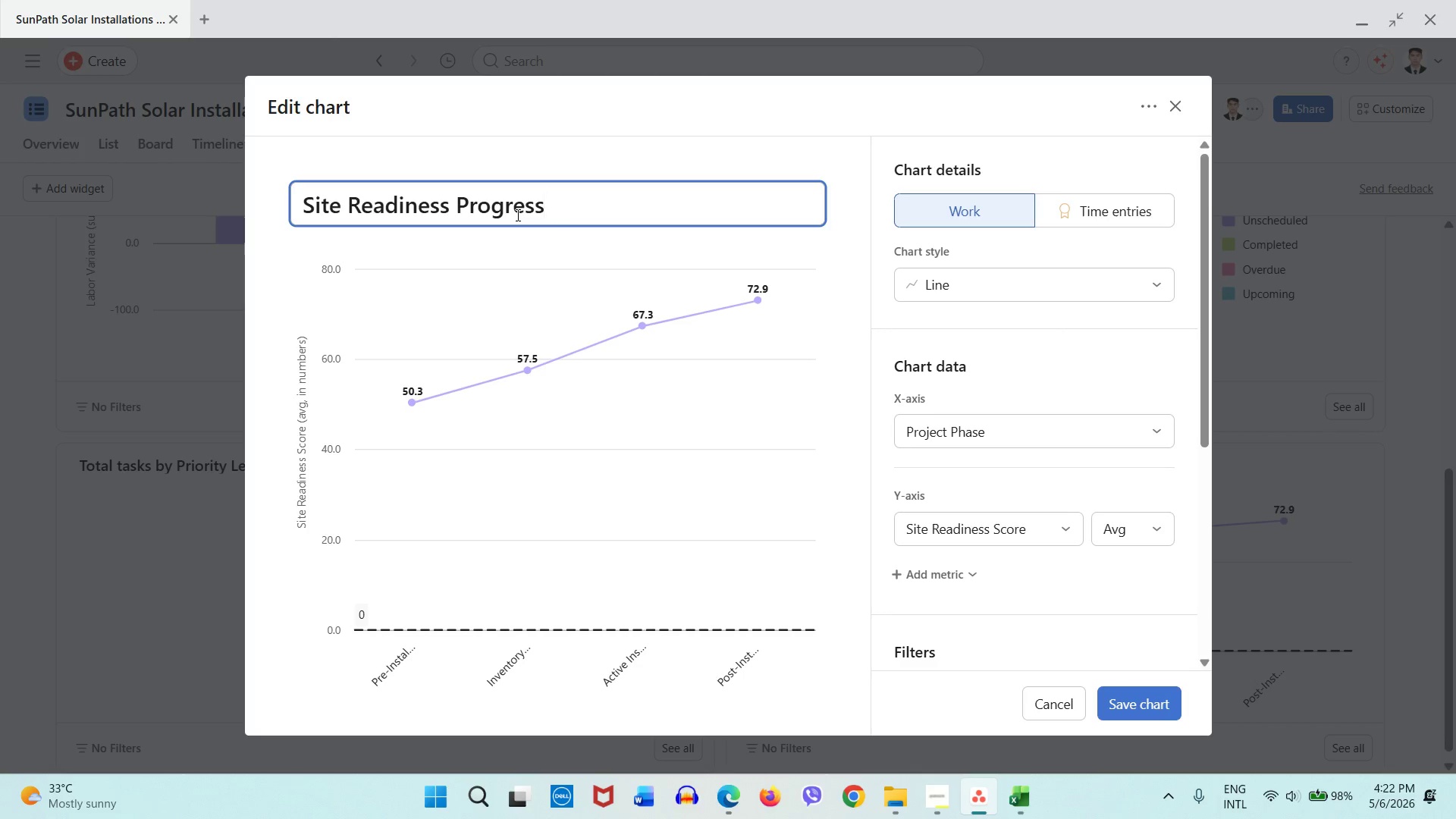 
left_click([1141, 698])
 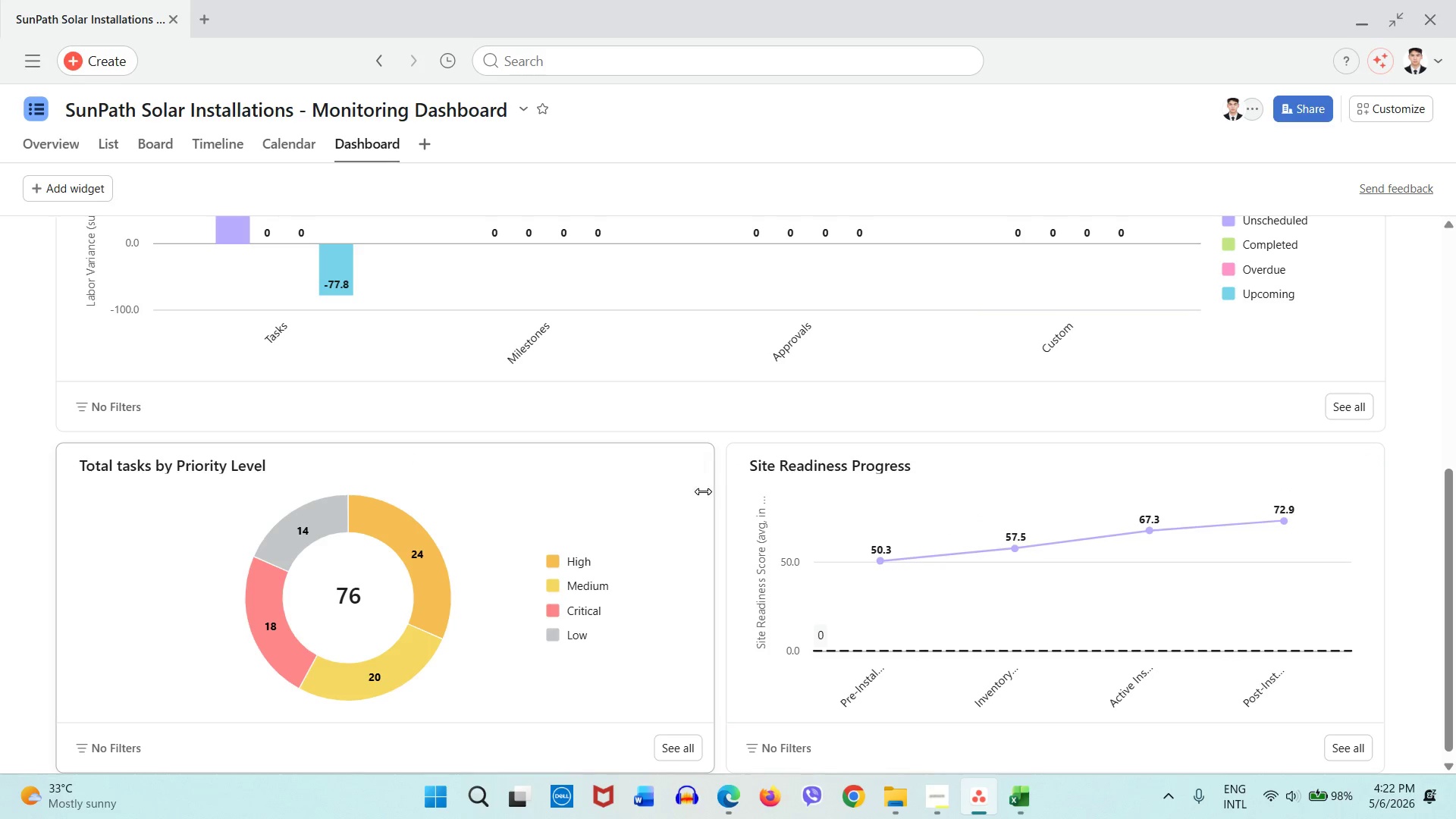 
left_click([654, 469])
 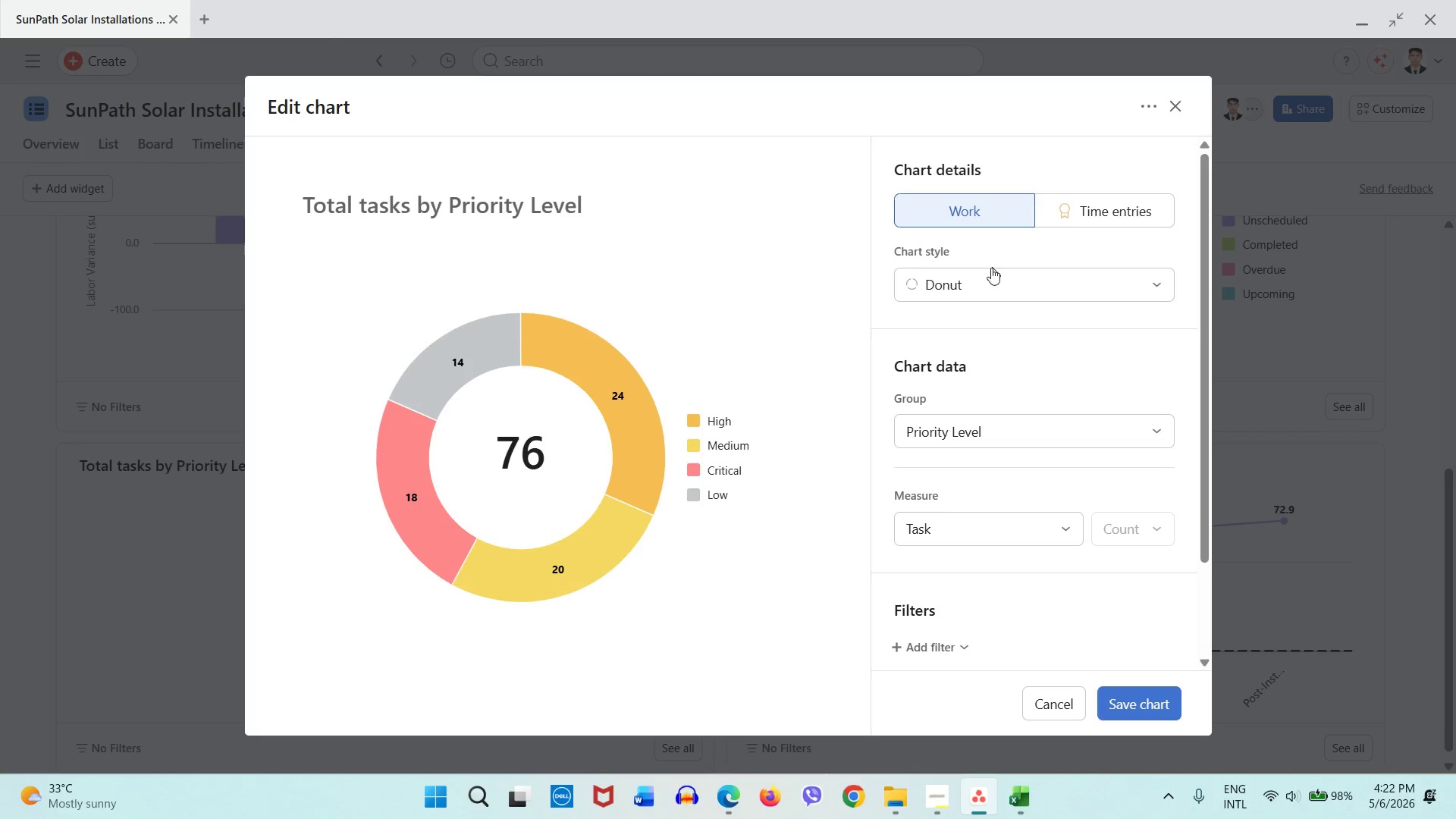 
left_click([578, 209])
 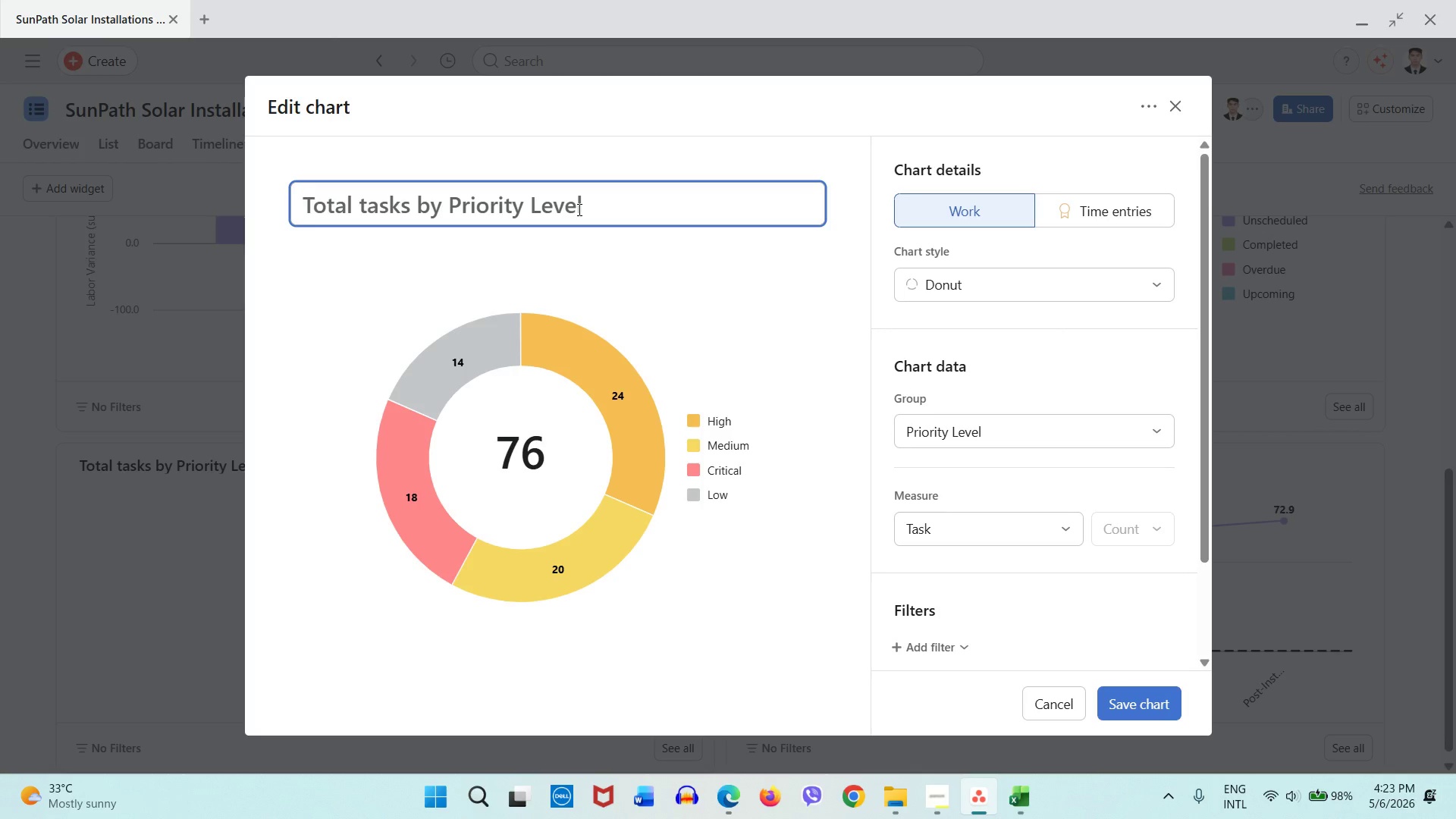 
wait(9.28)
 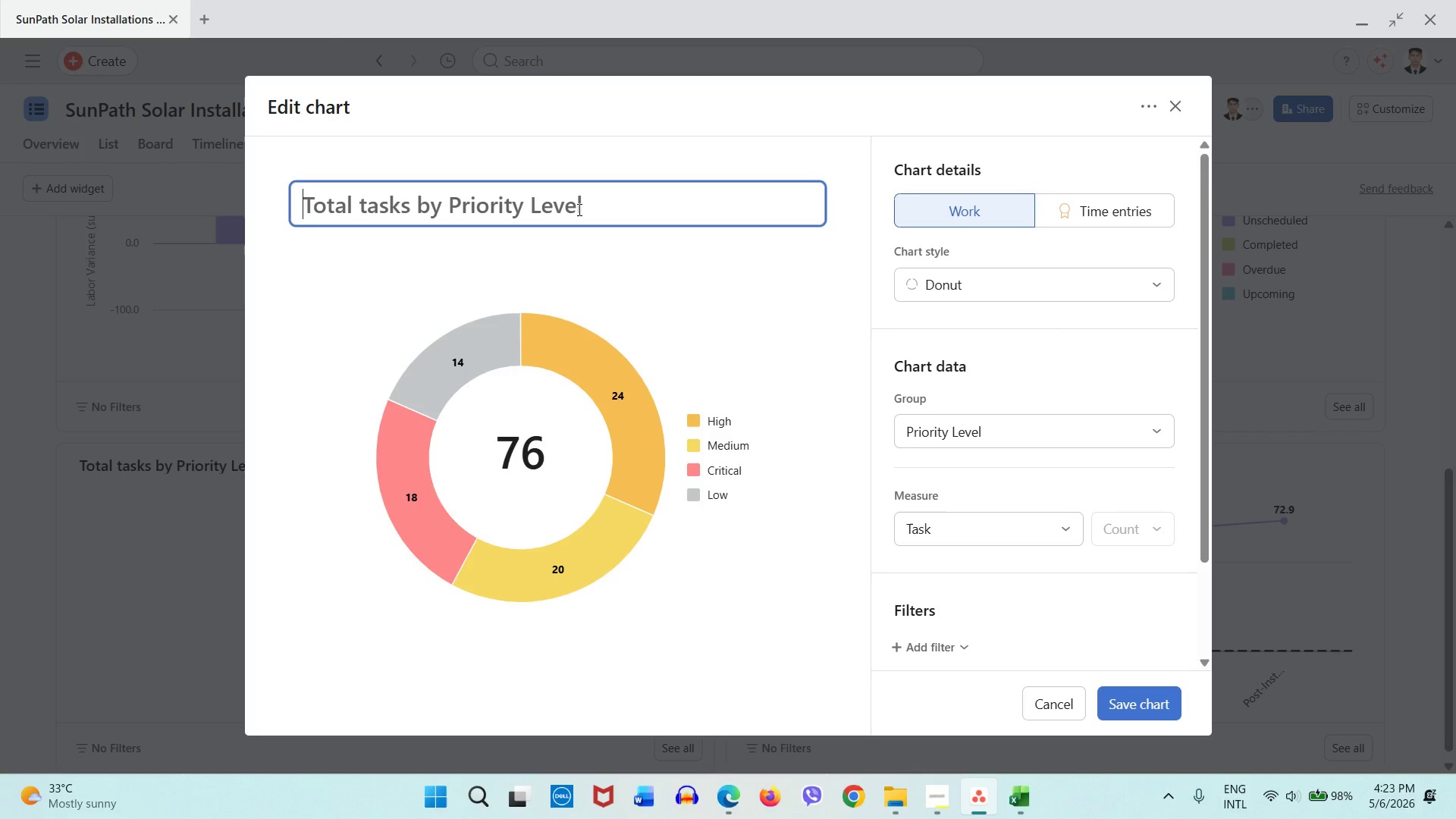 
type(Priority Distribution)
 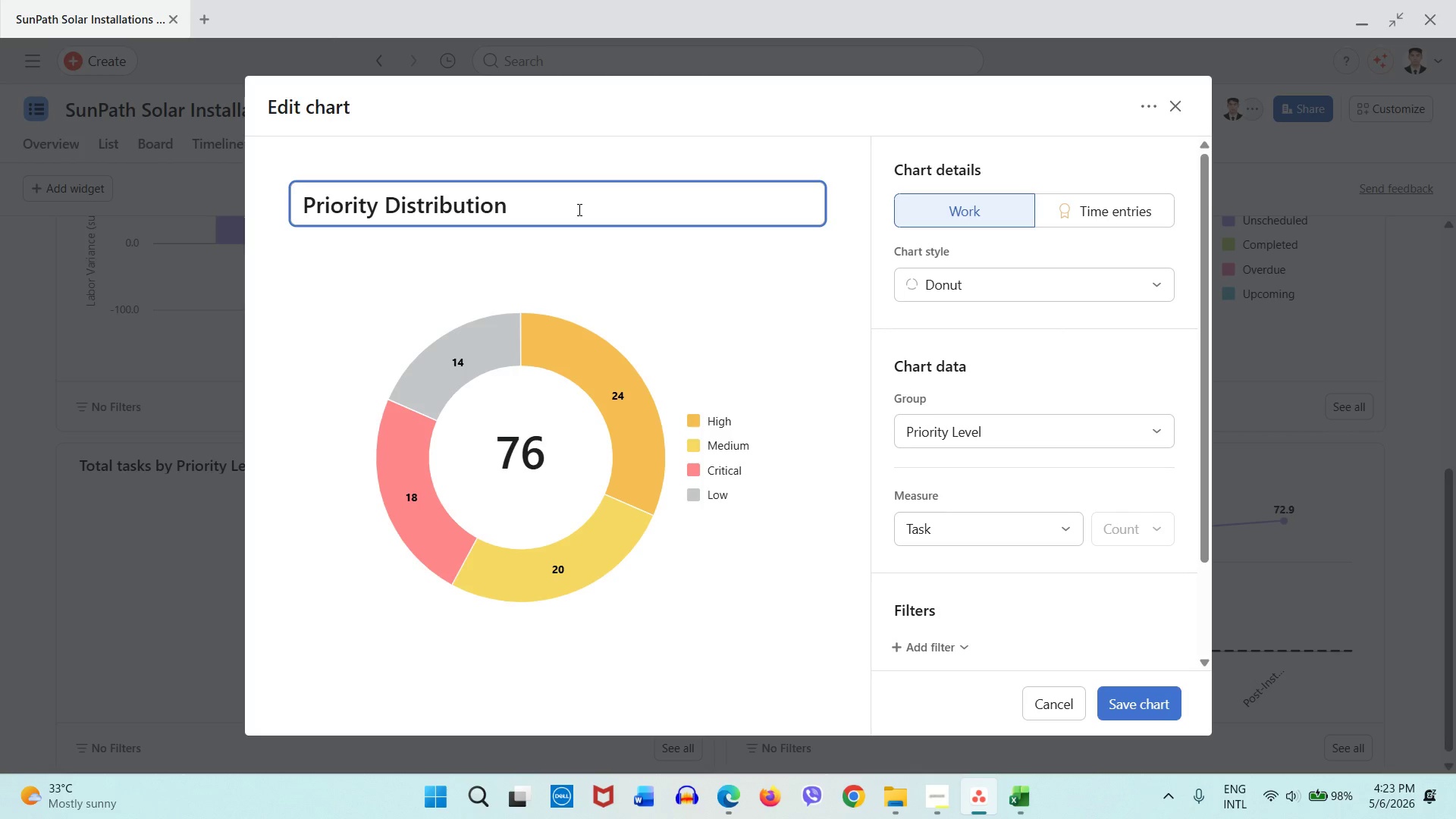 
left_click([928, 792])